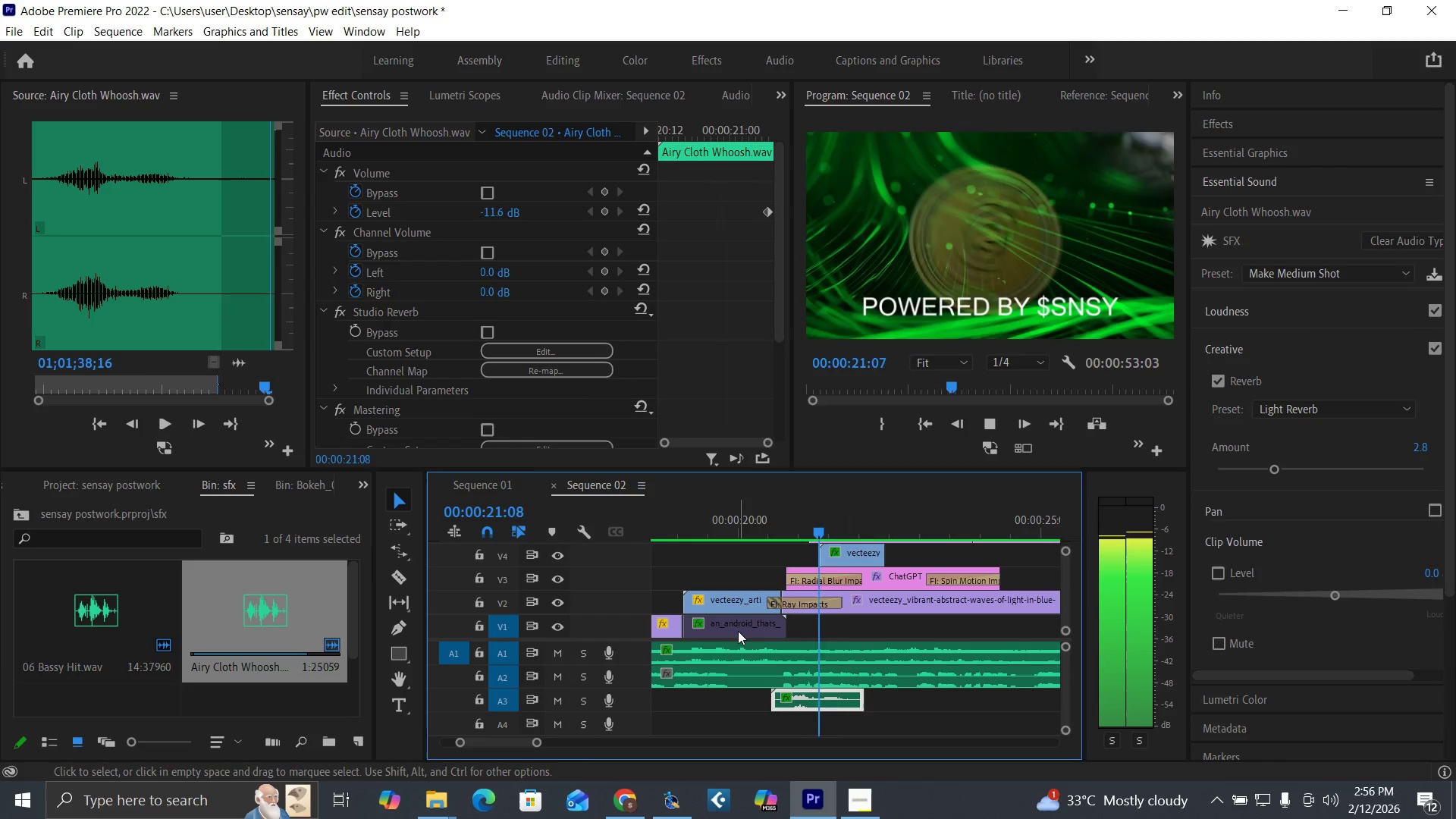 
key(Space)
 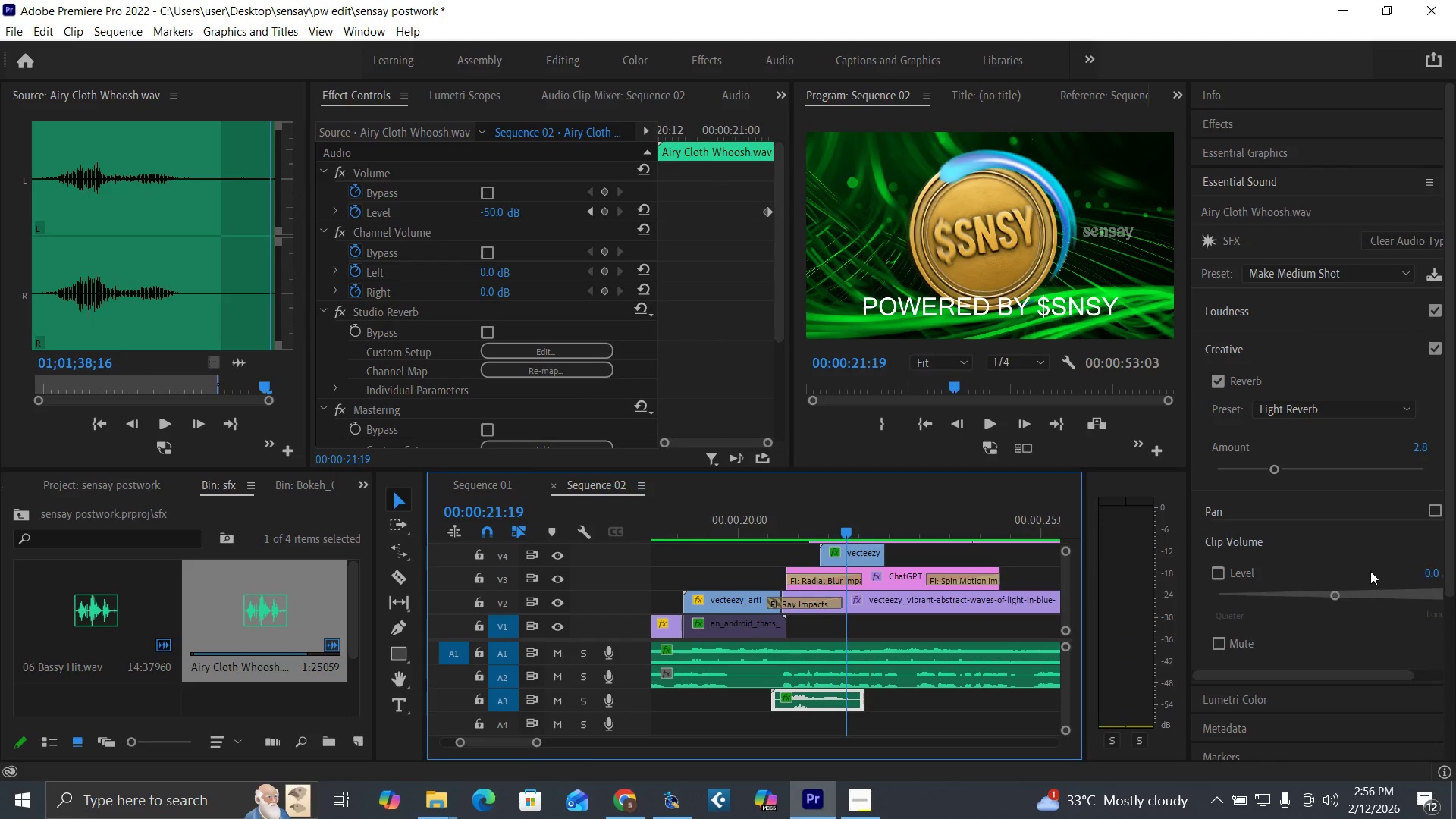 
left_click([1430, 572])
 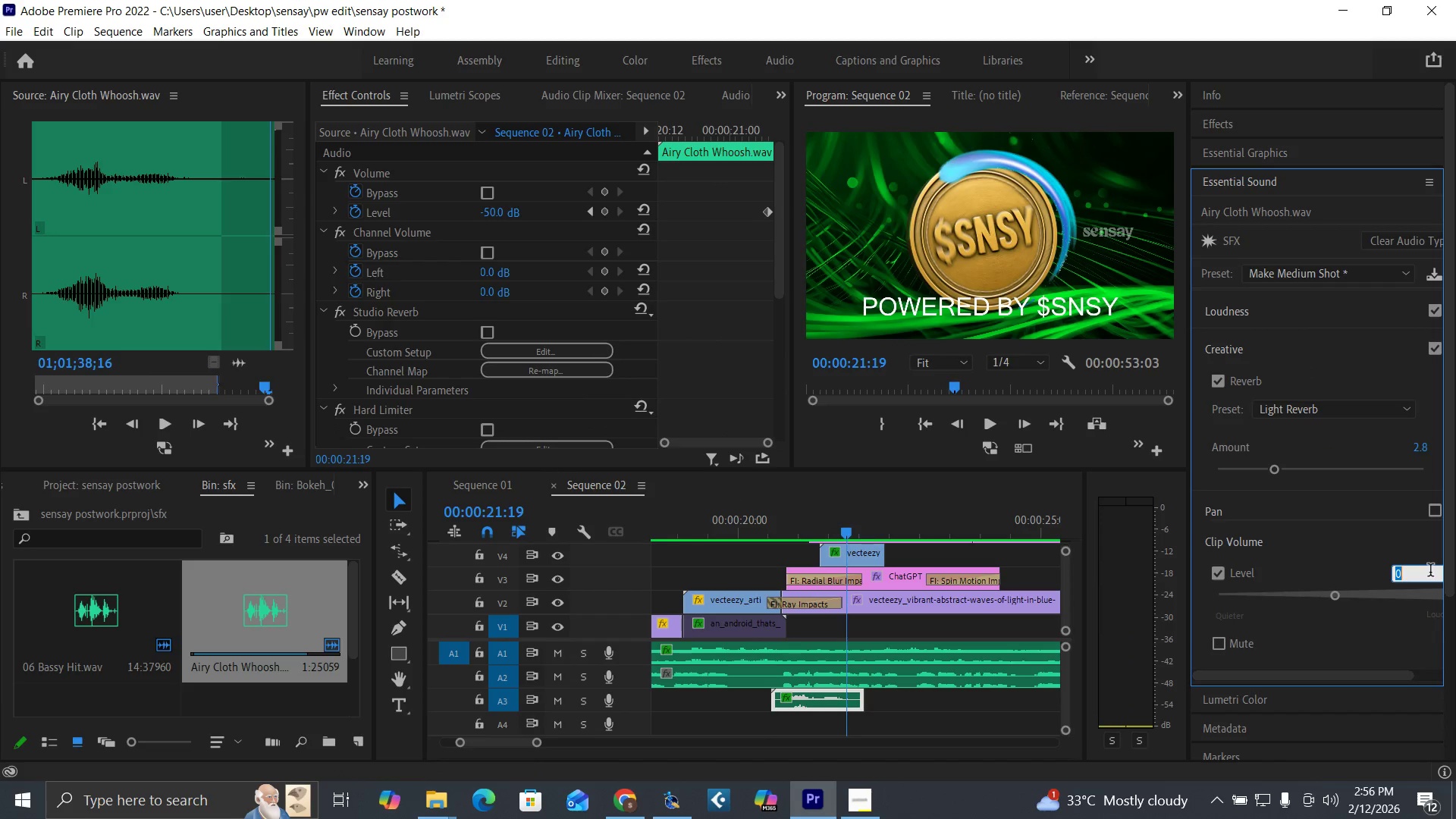 
key(Minus)
 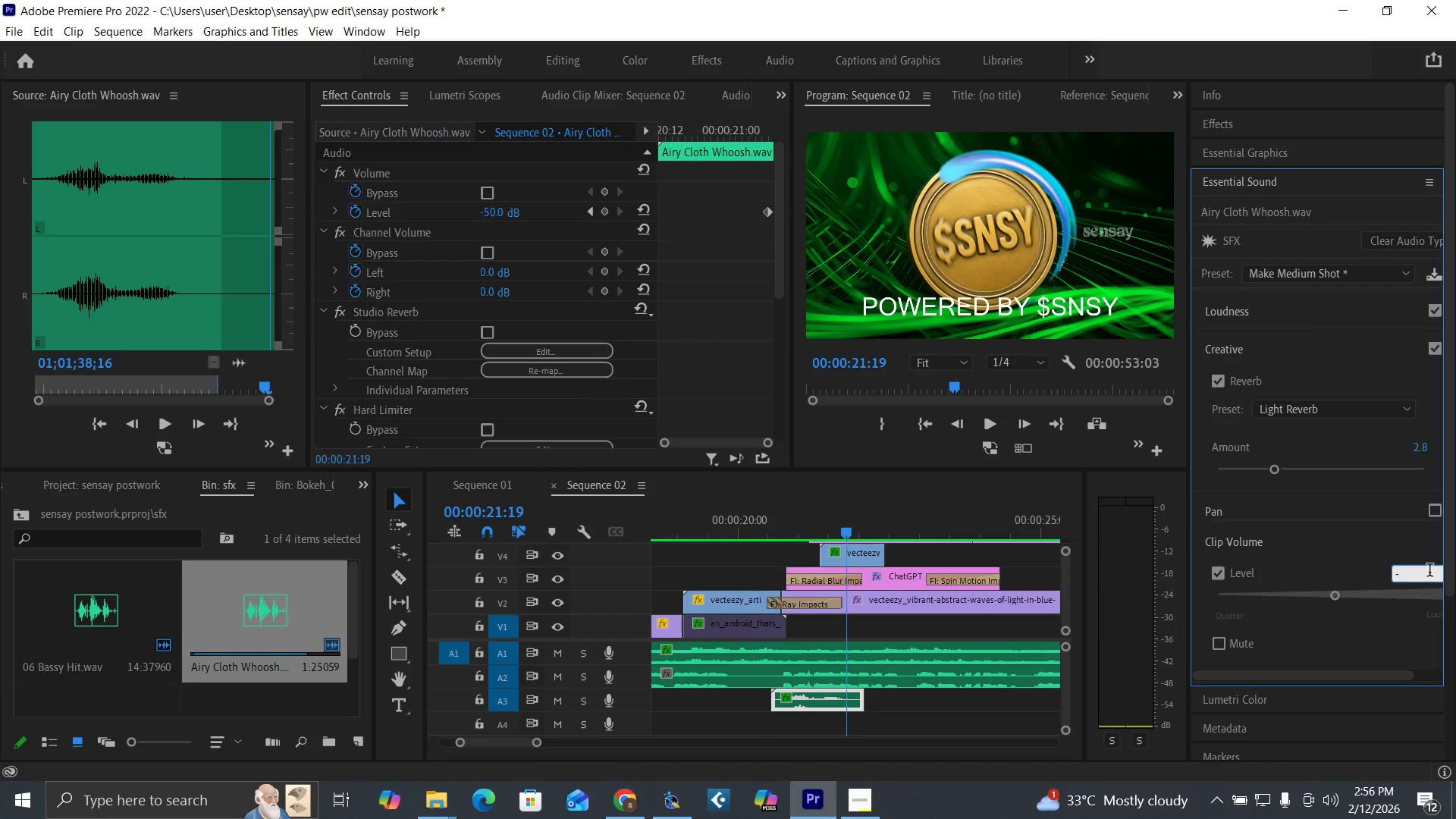 
key(7)
 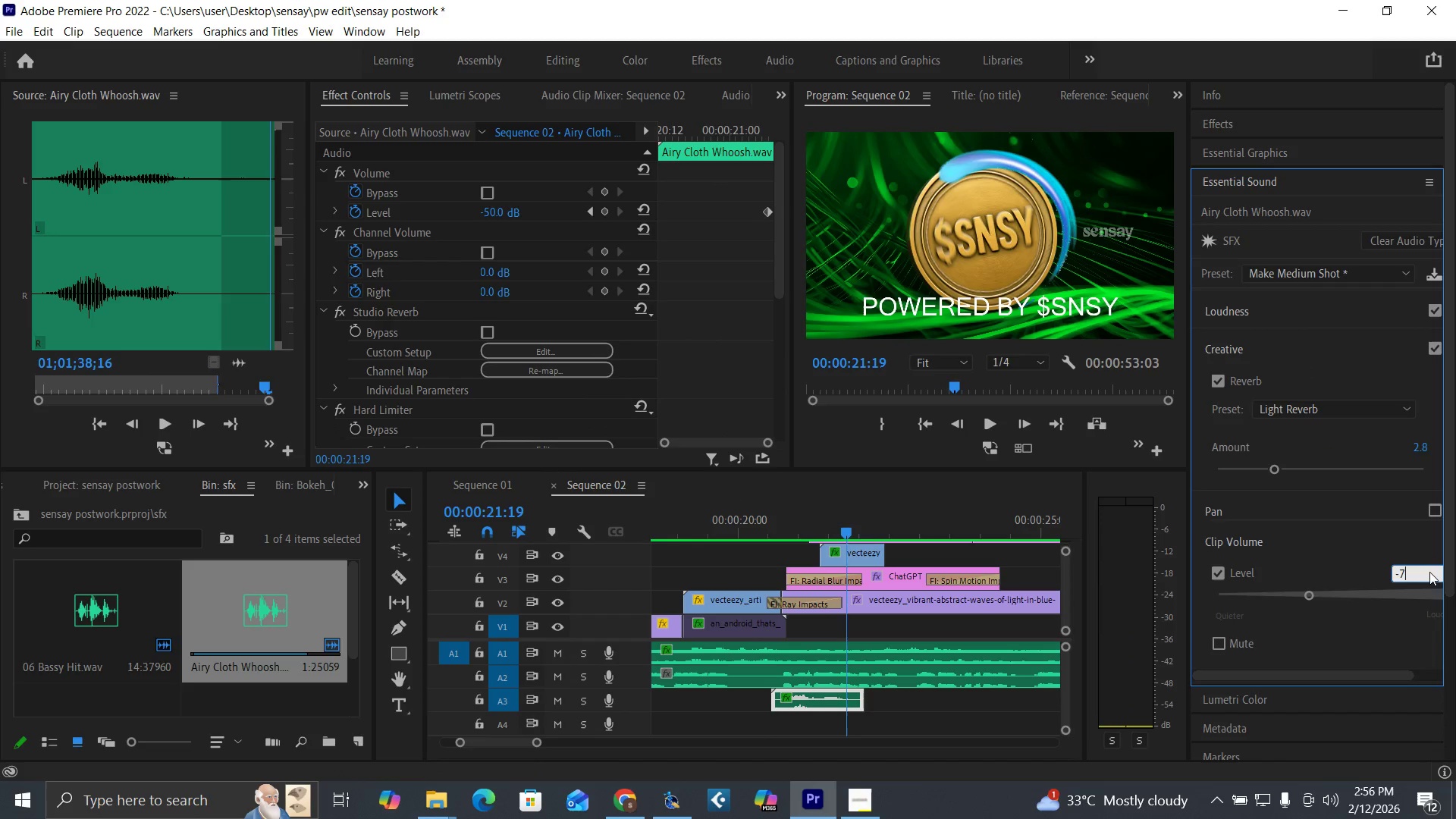 
key(Enter)
 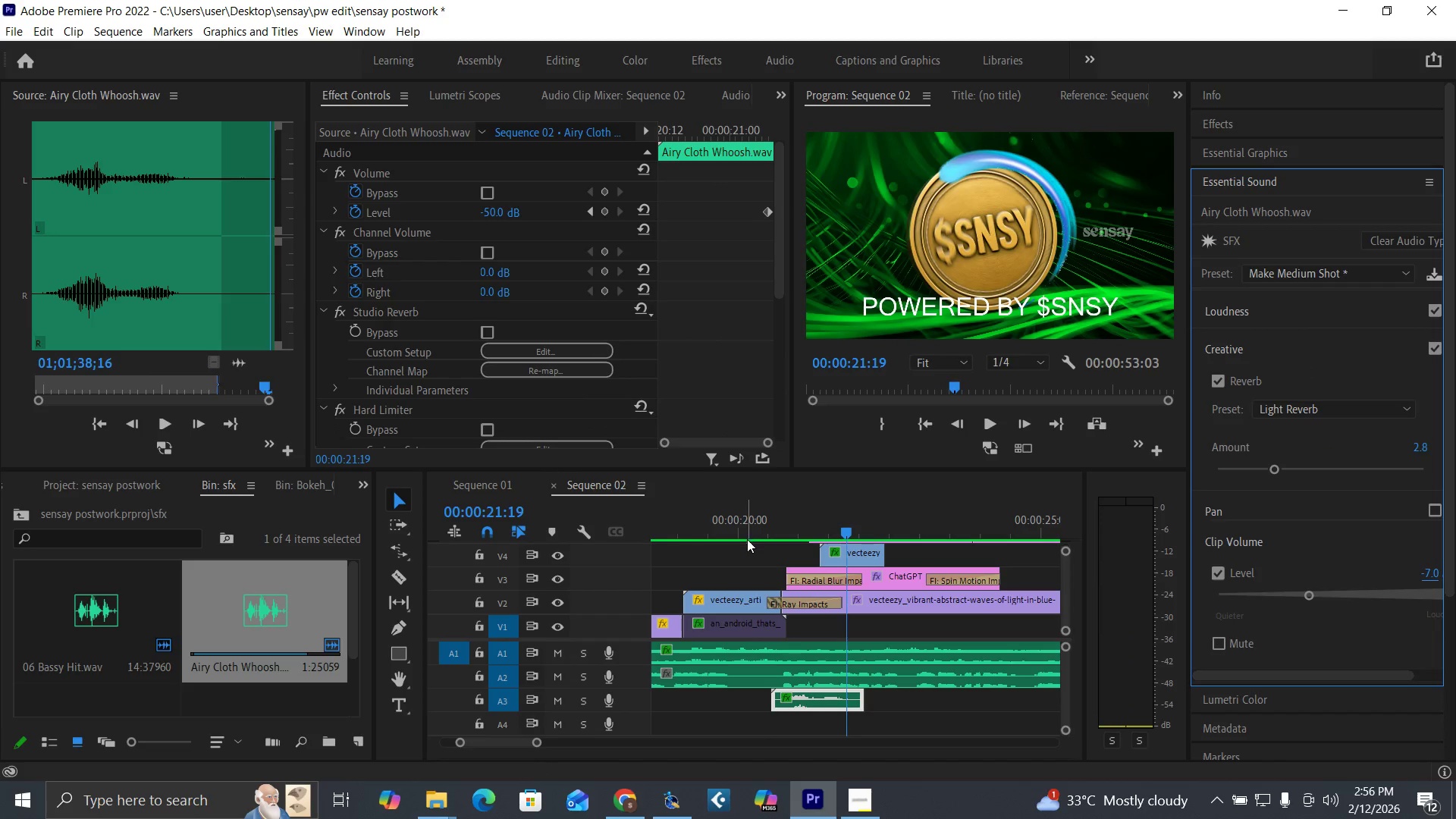 
left_click([753, 535])
 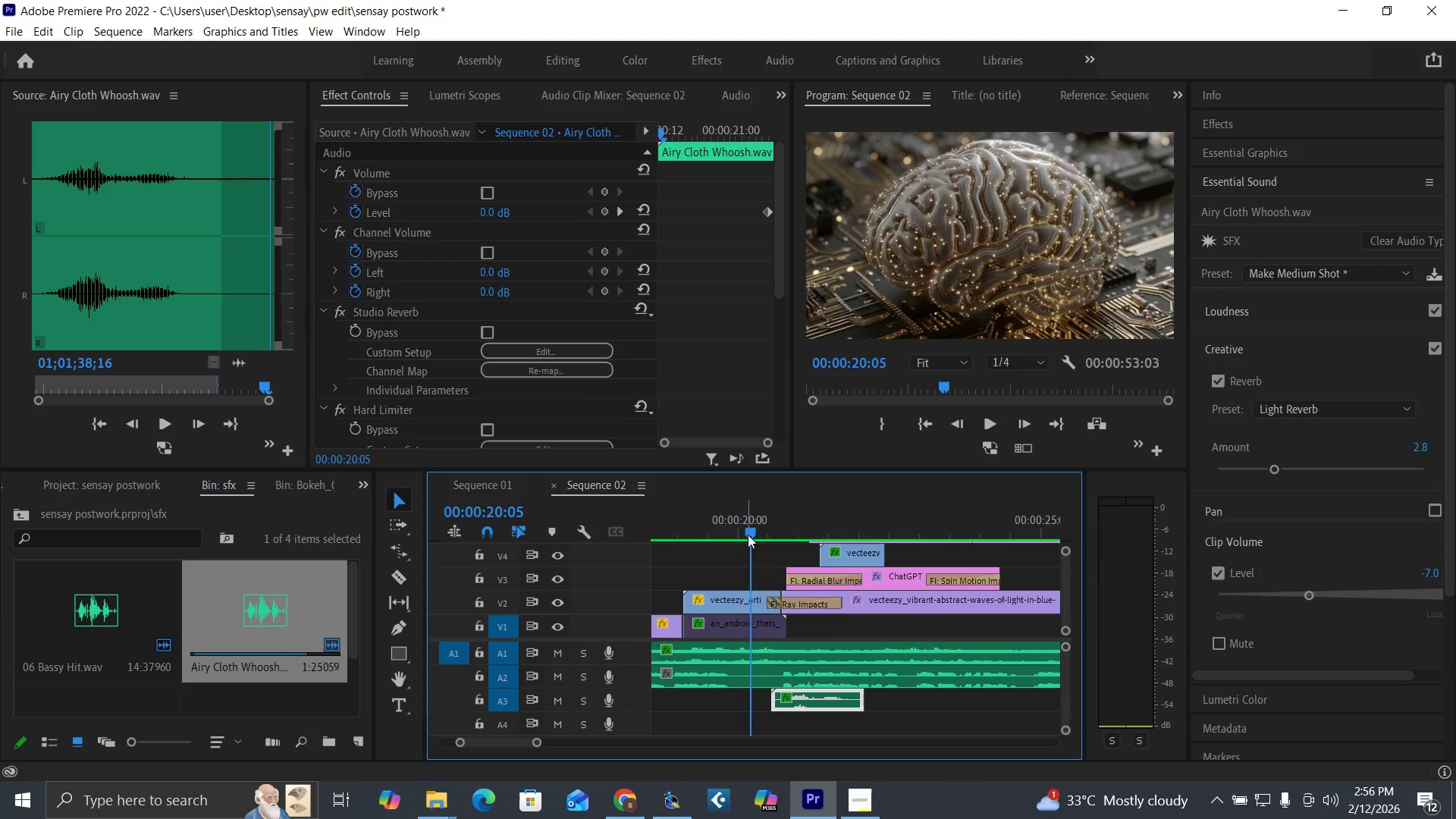 
key(Space)
 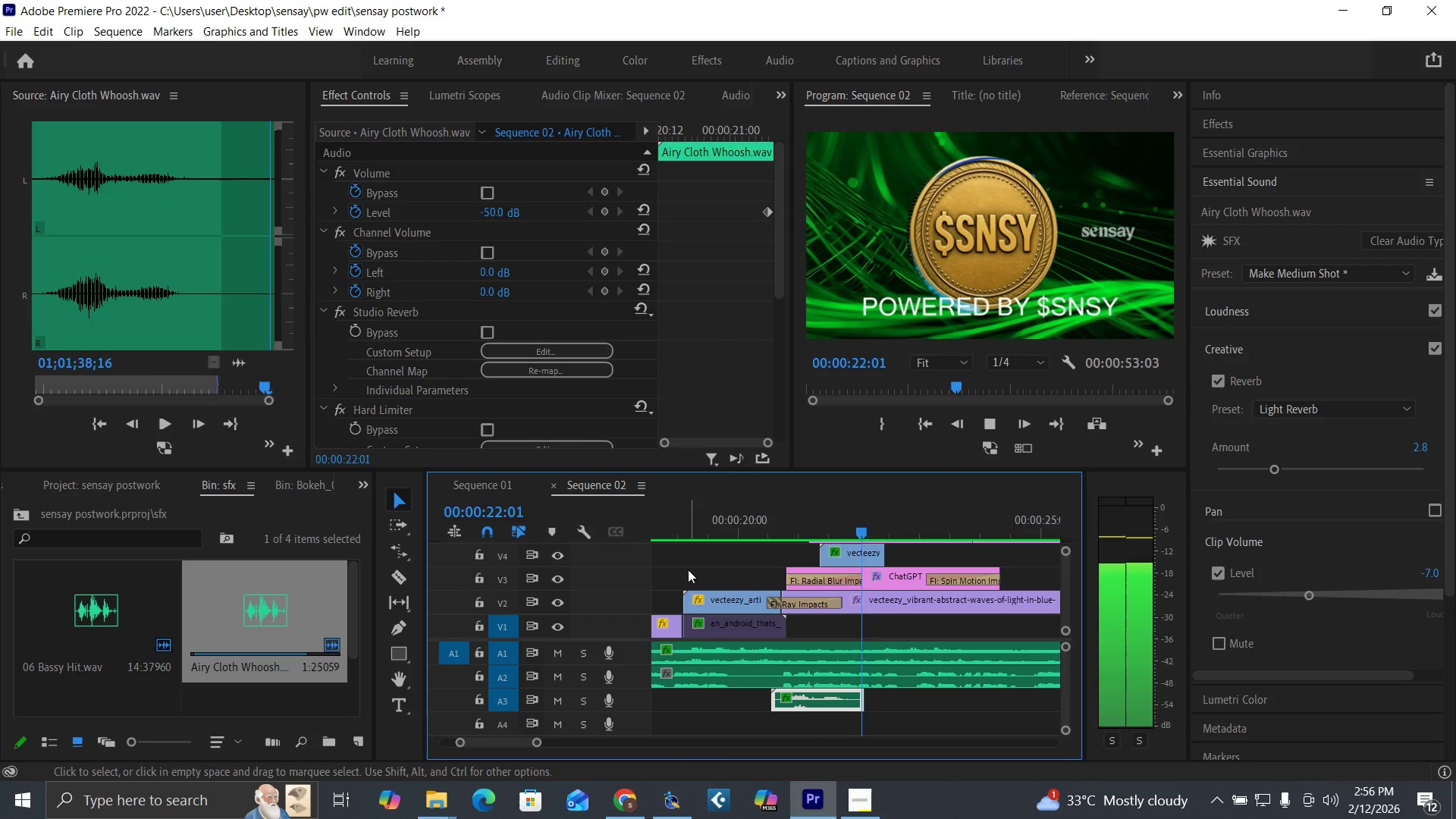 
key(Space)
 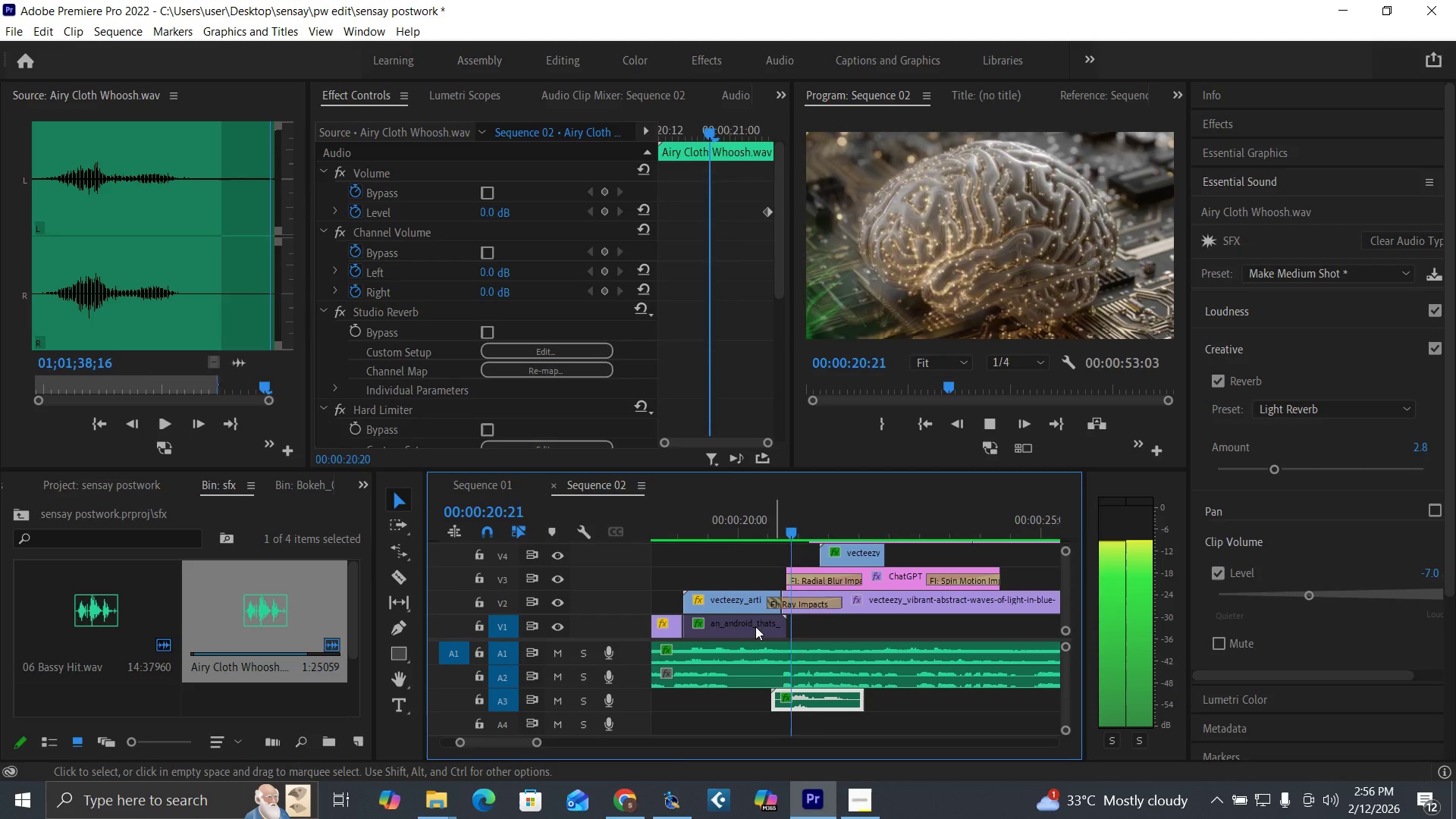 
key(Space)
 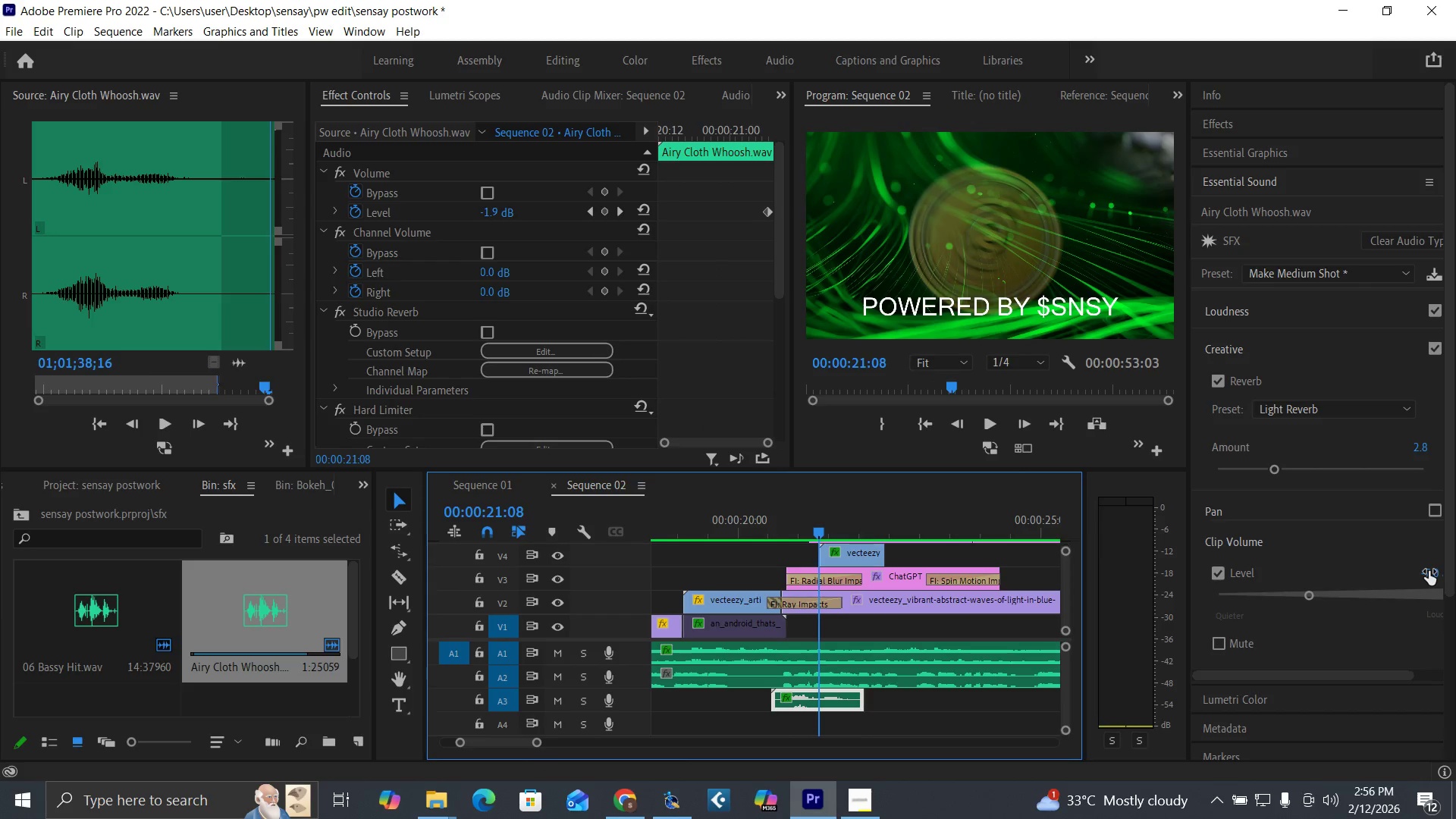 
left_click([1430, 574])
 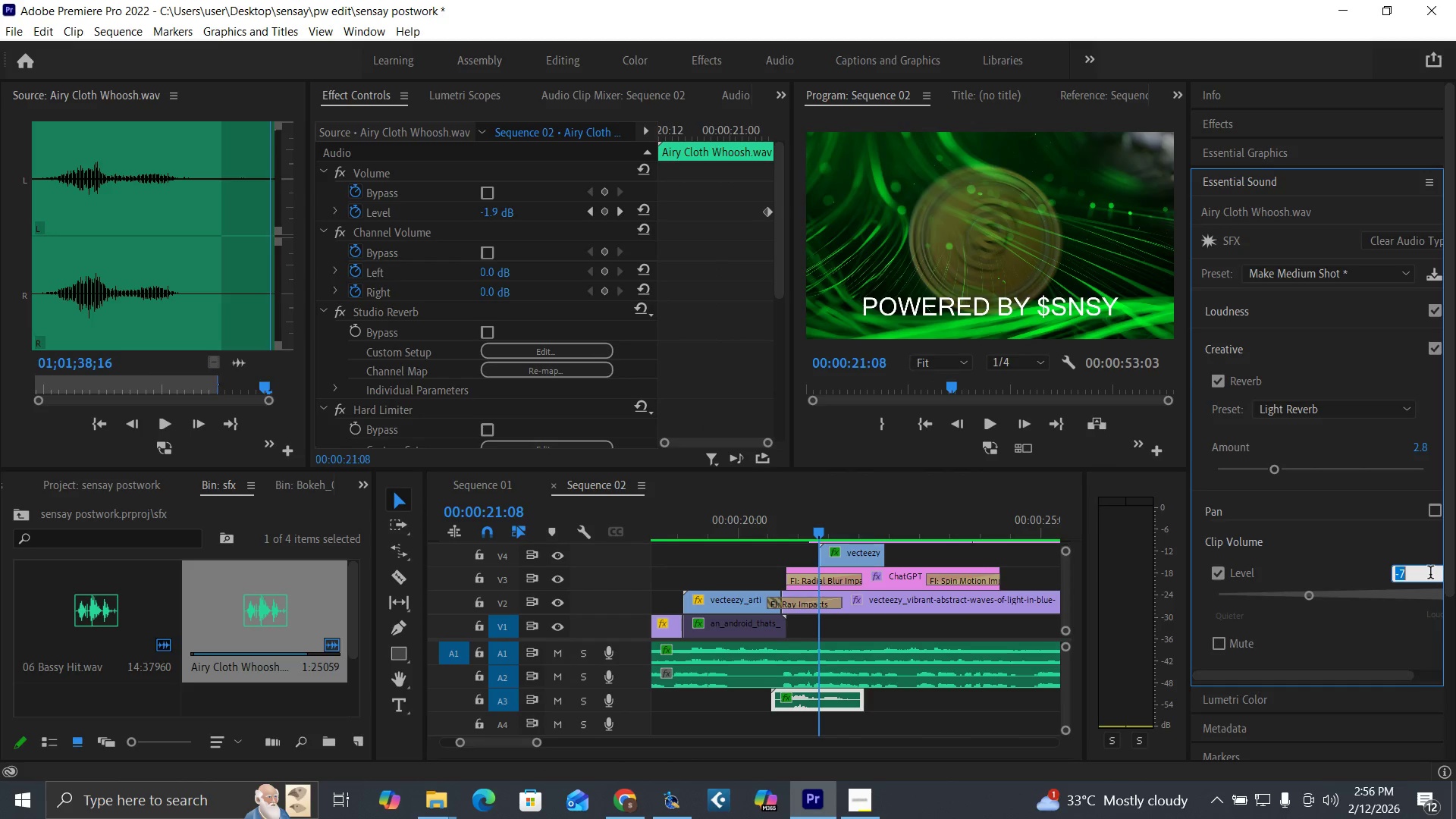 
key(Minus)
 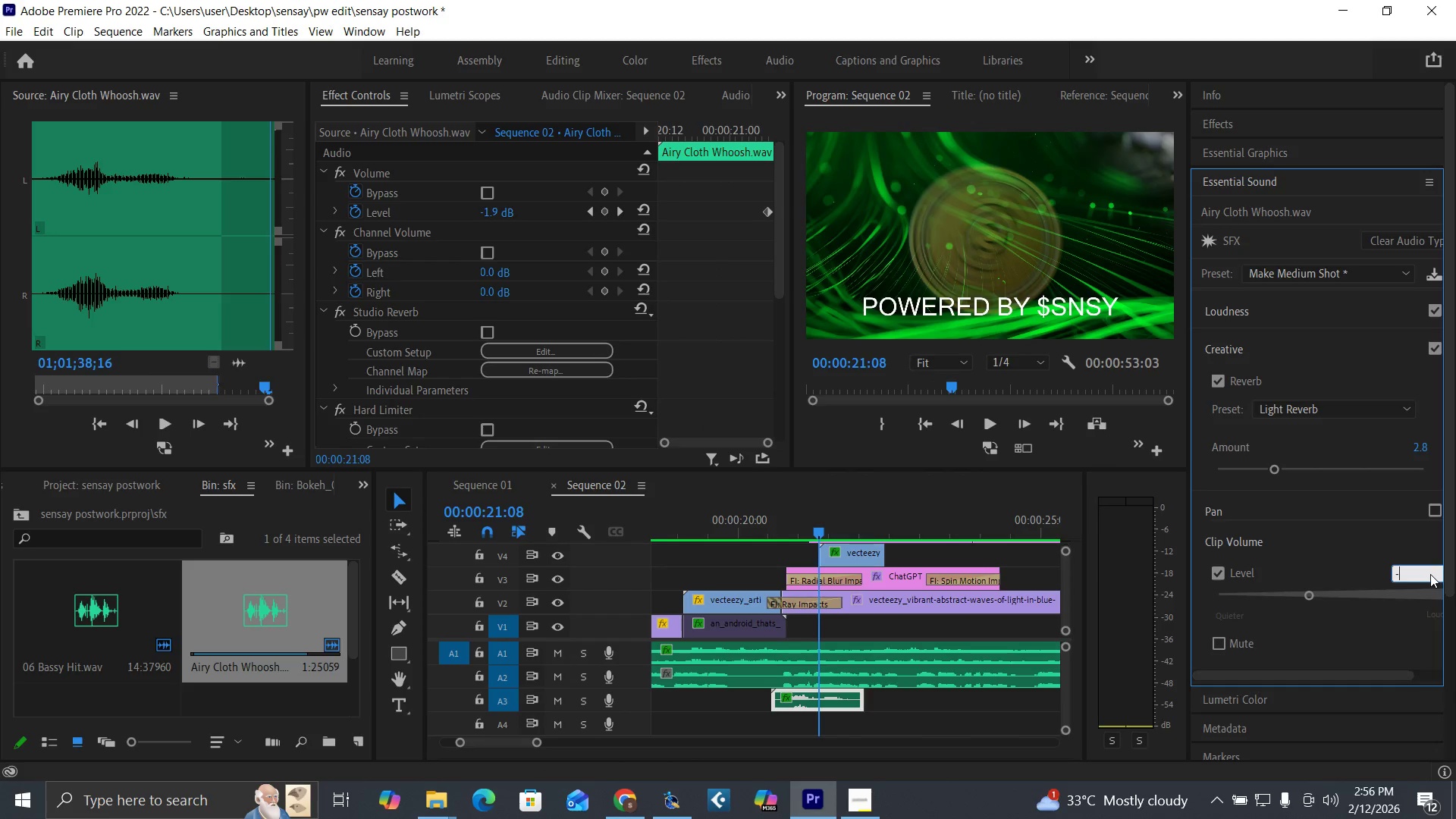 
key(8)
 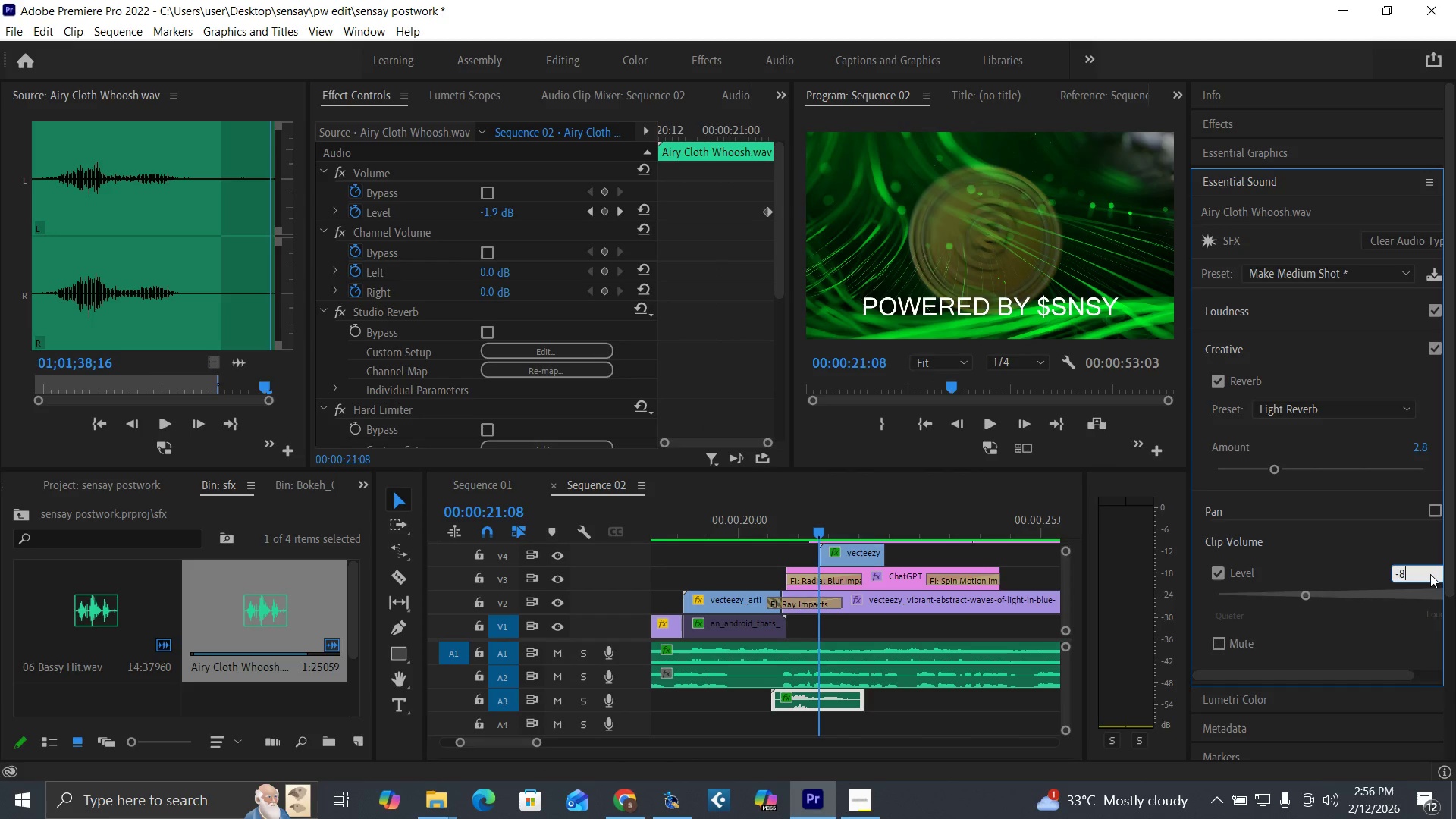 
key(Enter)
 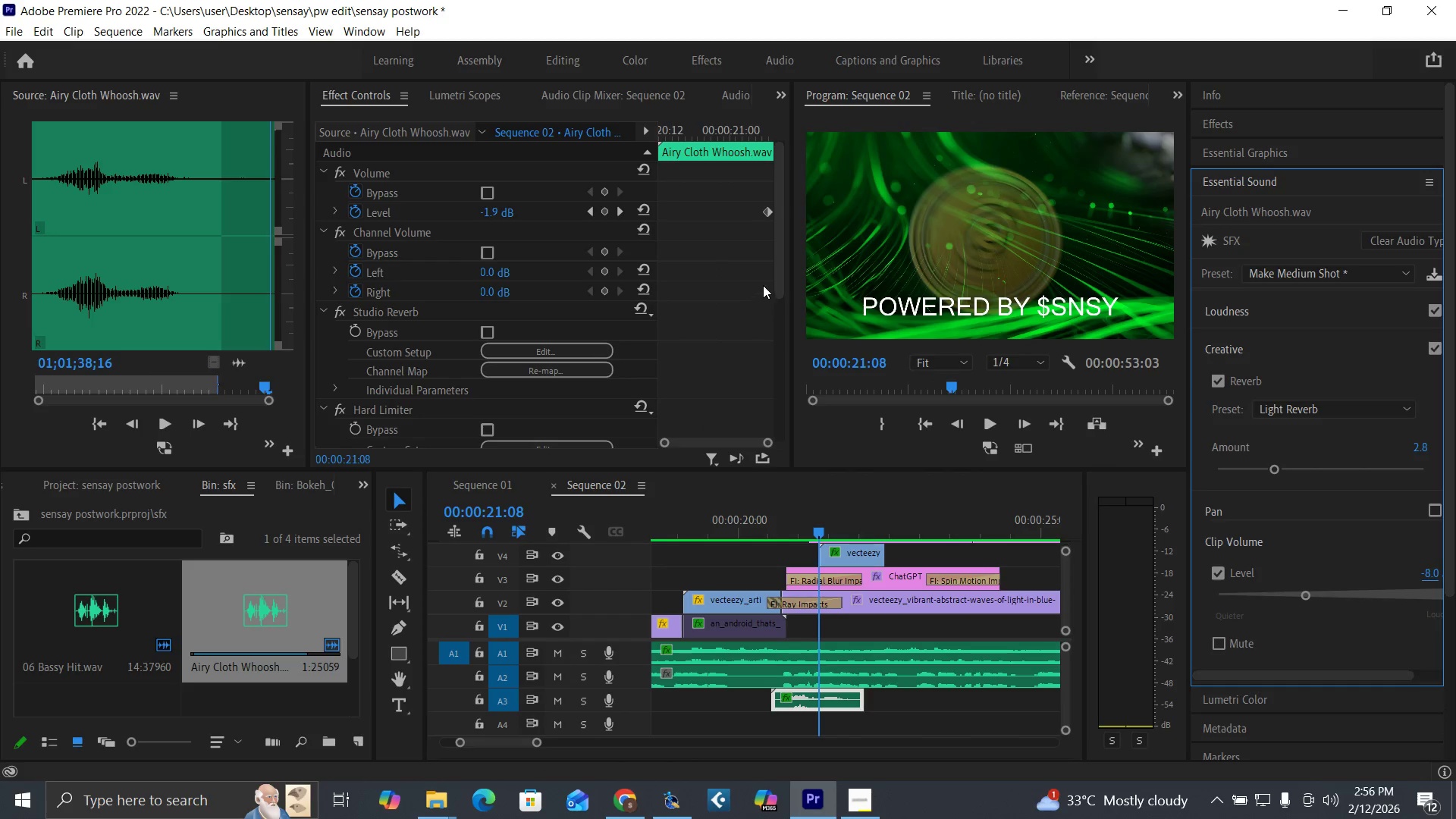 
left_click_drag(start_coordinate=[780, 287], to_coordinate=[804, 502])
 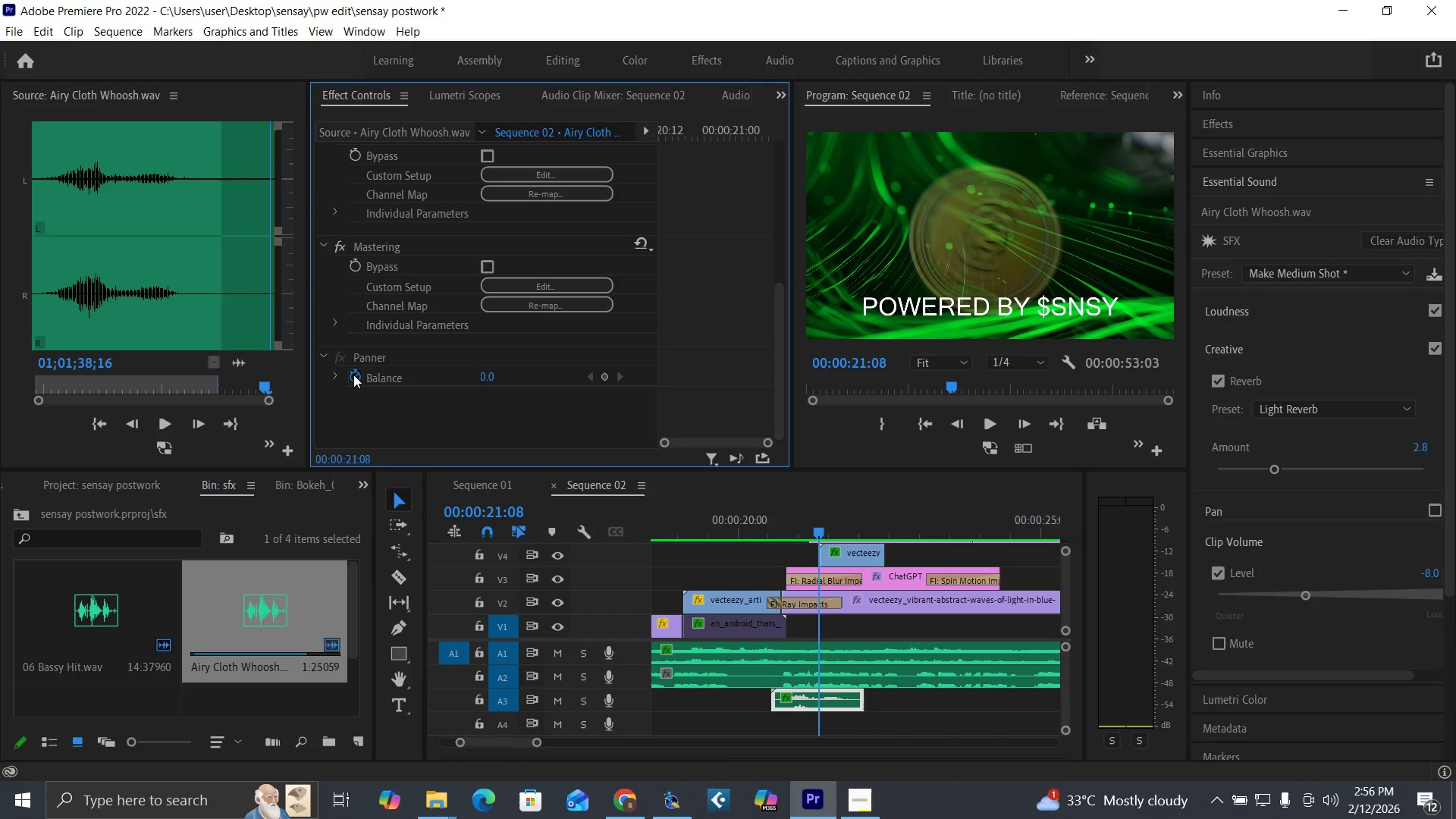 
left_click([484, 379])
 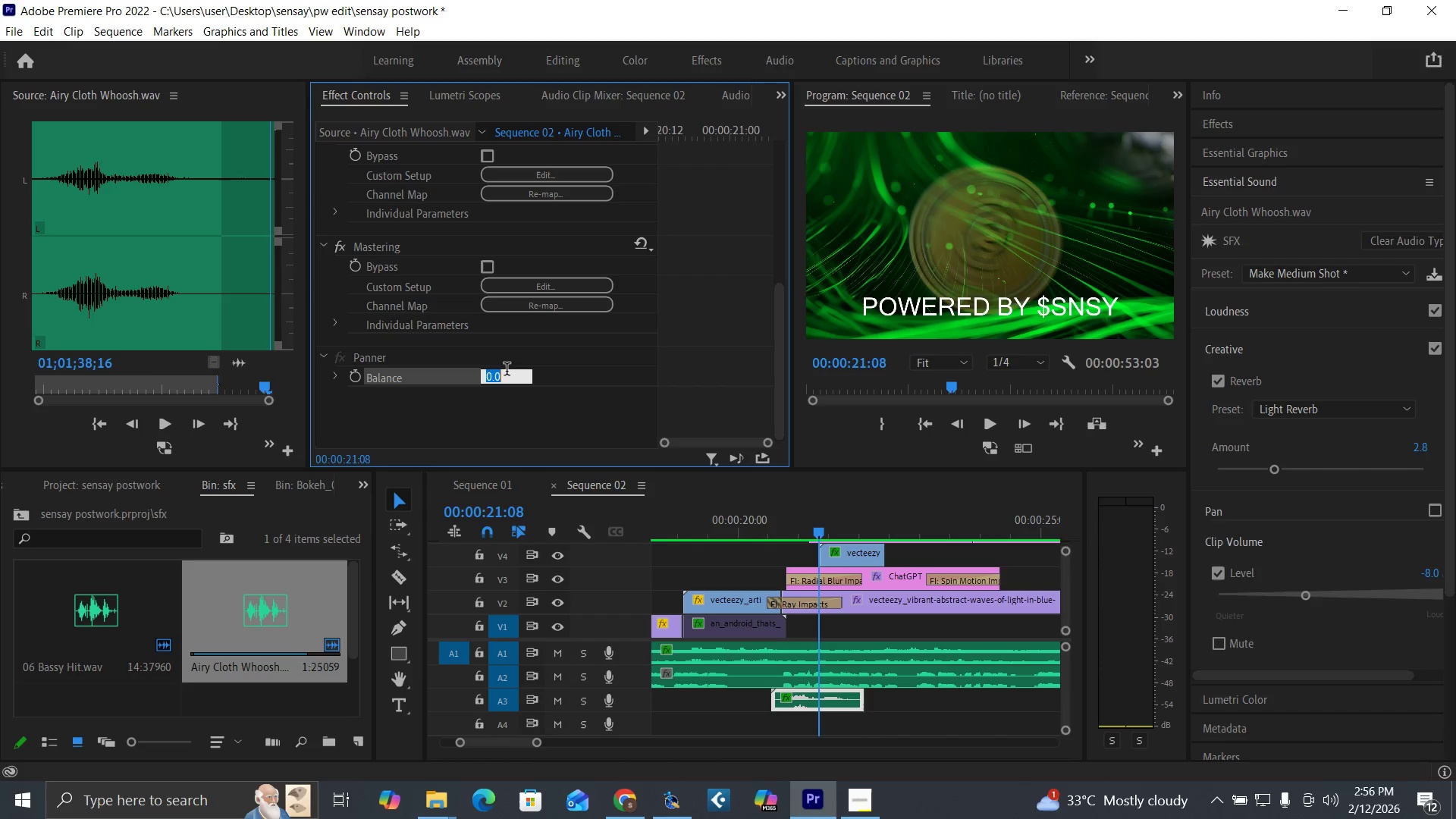 
type(-45)
 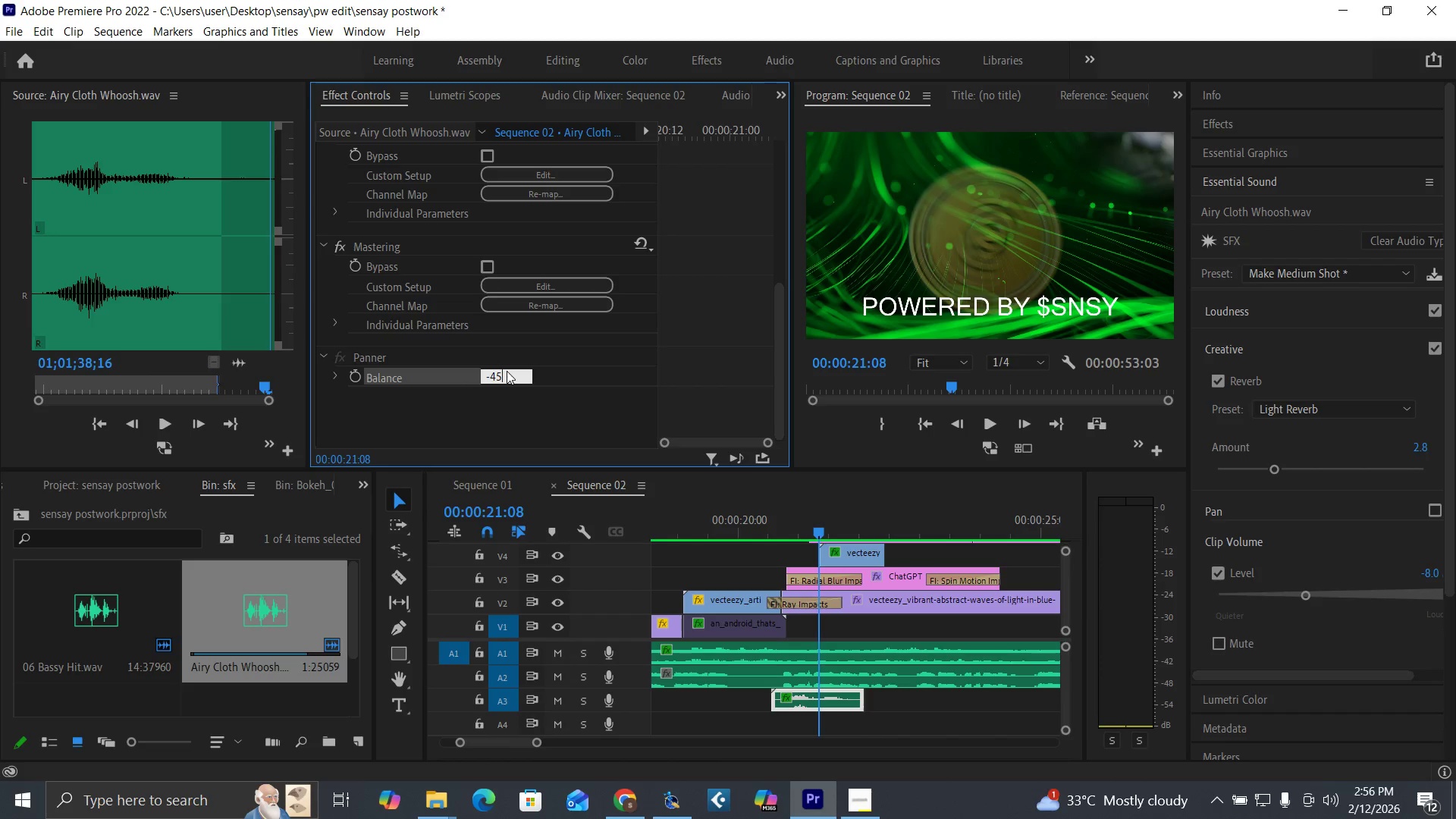 
key(Enter)
 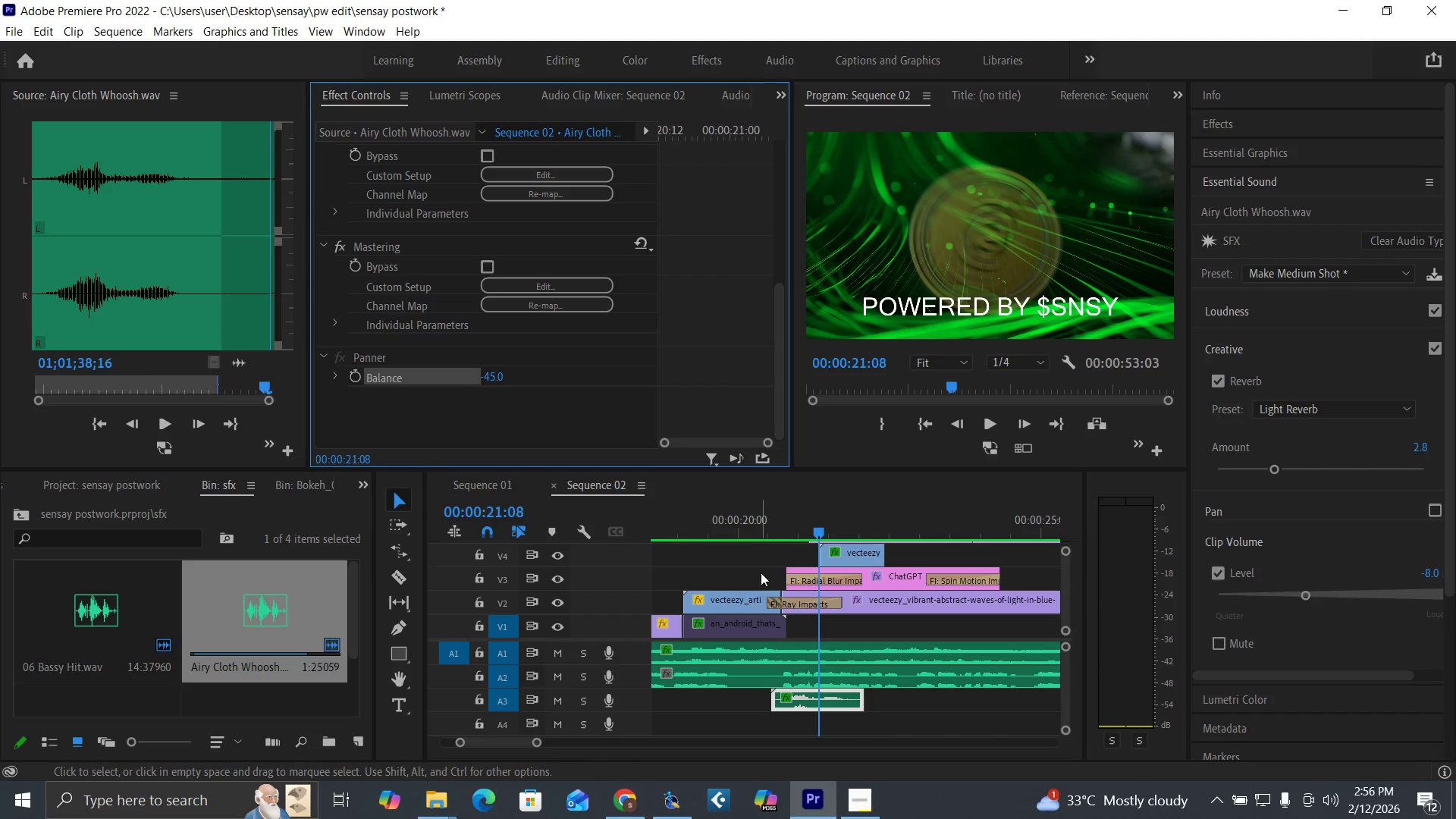 
left_click([738, 528])
 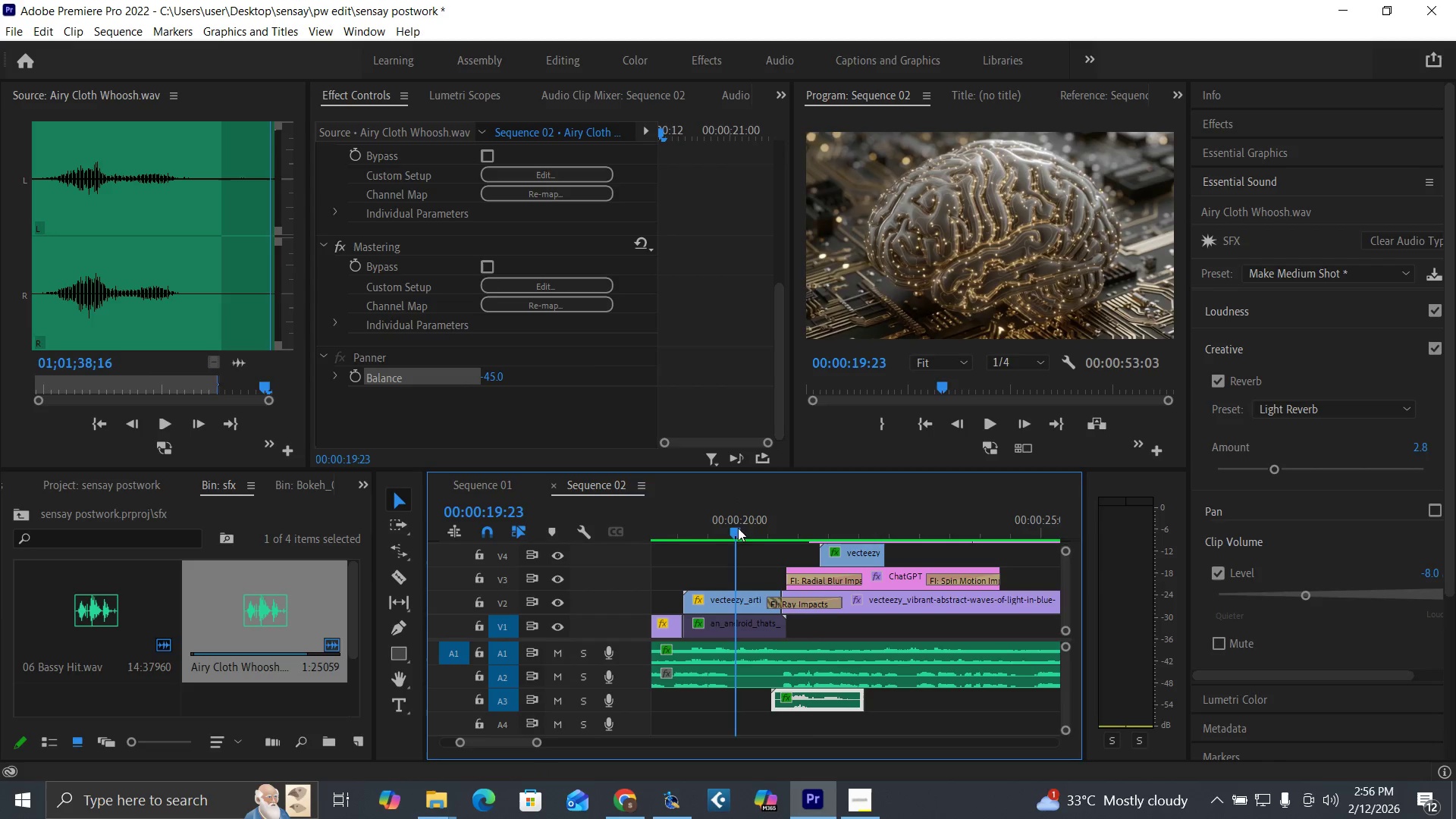 
key(Space)
 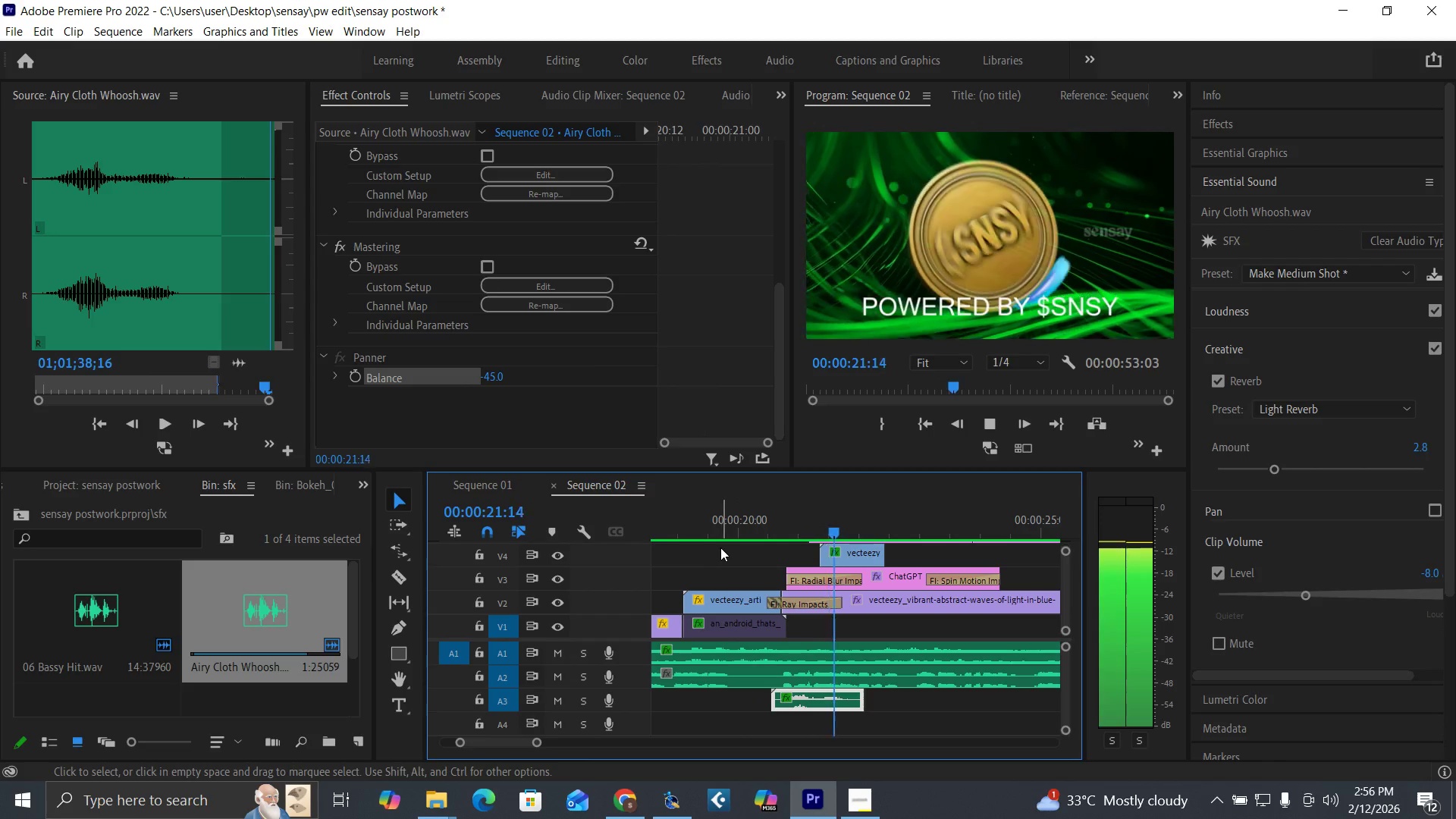 
key(Space)
 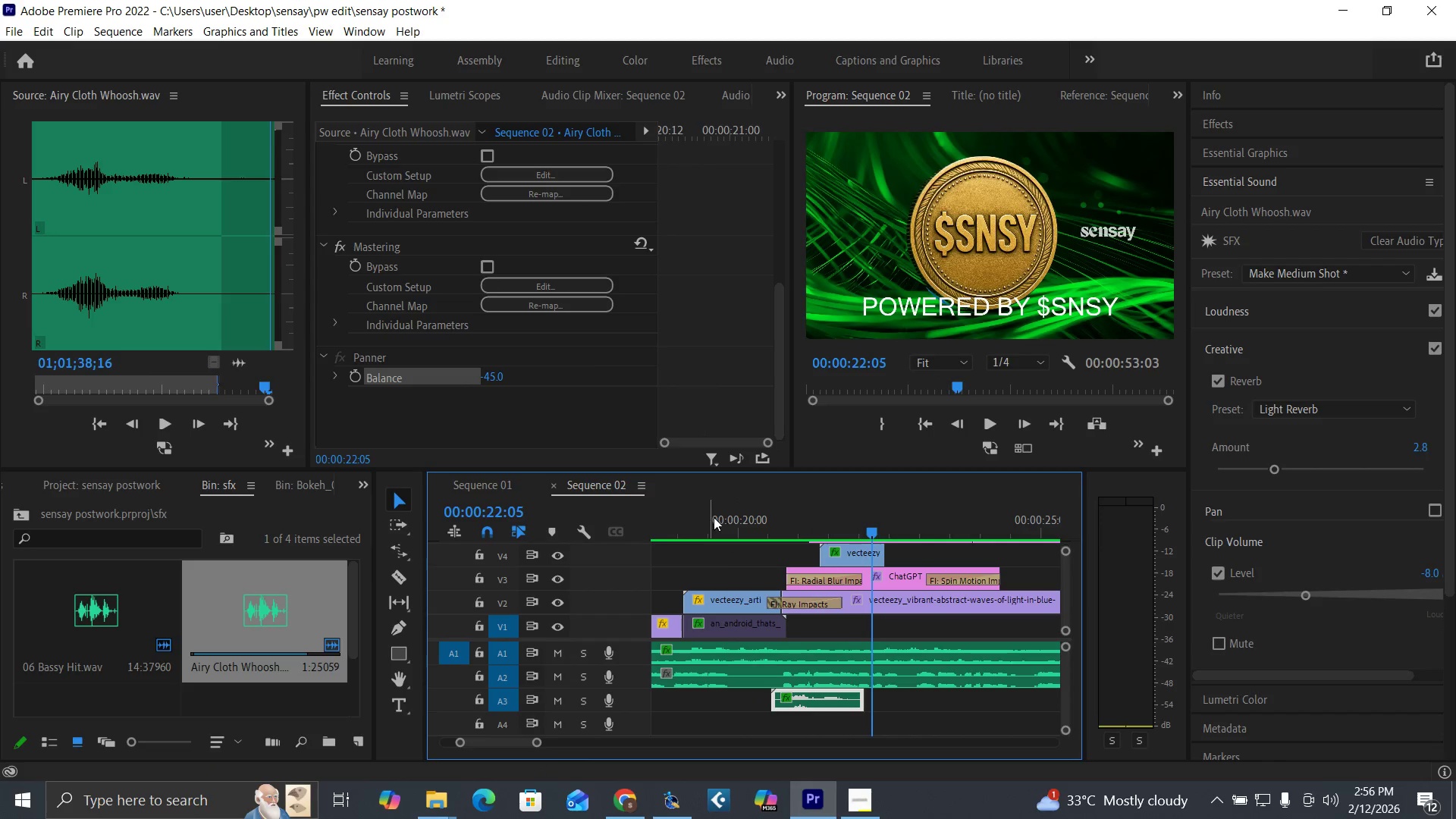 
left_click([741, 533])
 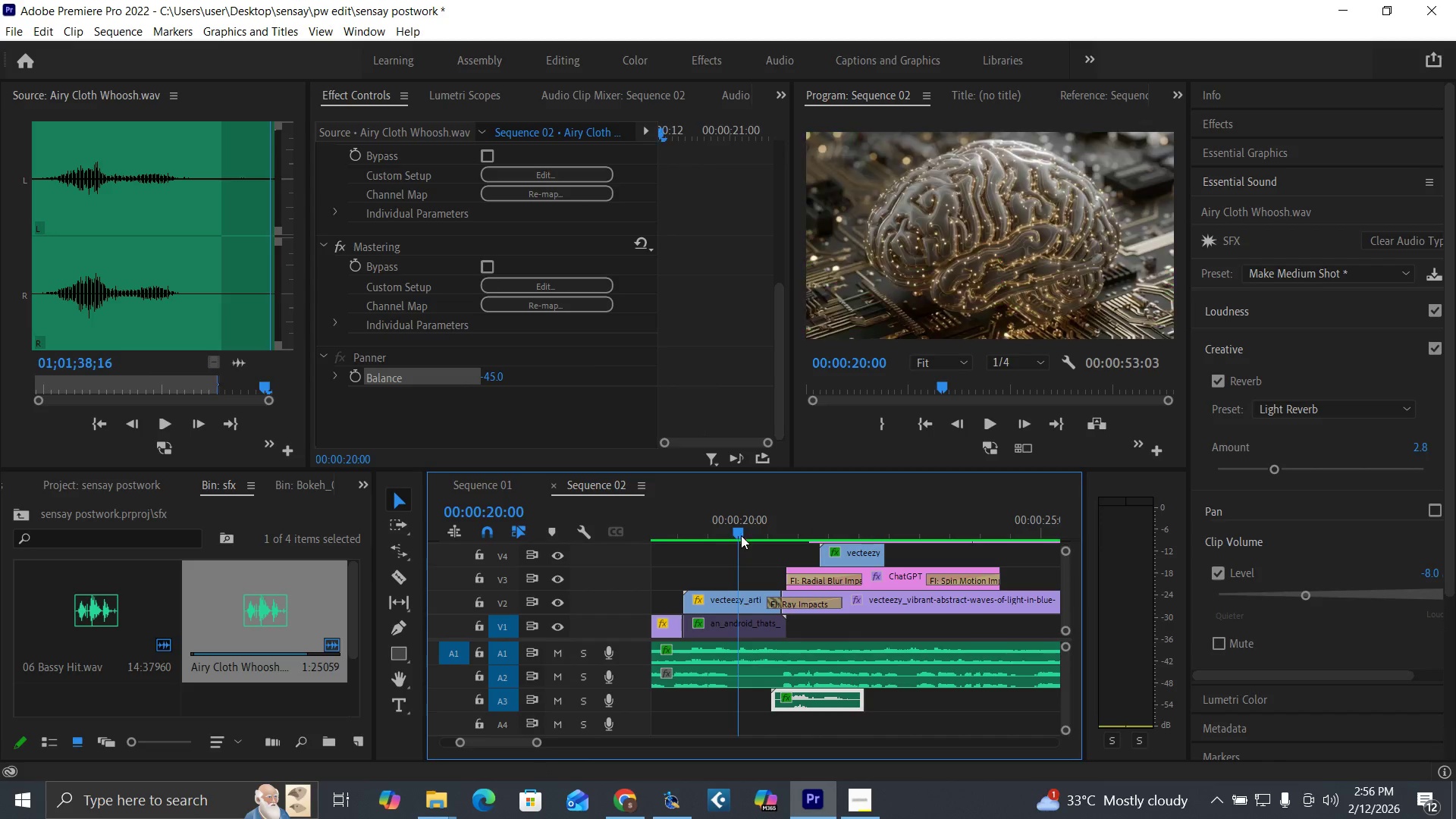 
key(Space)
 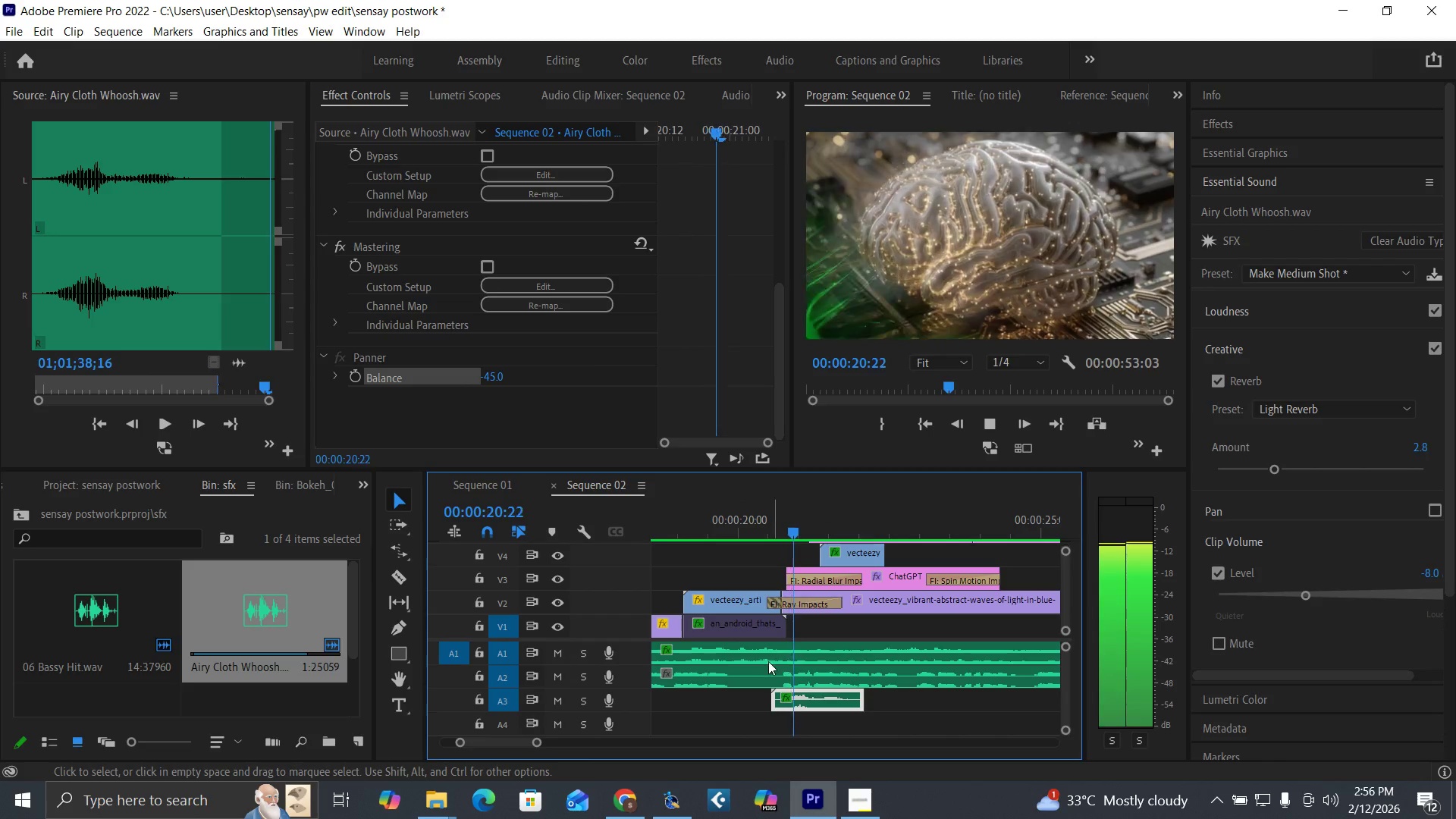 
key(Space)
 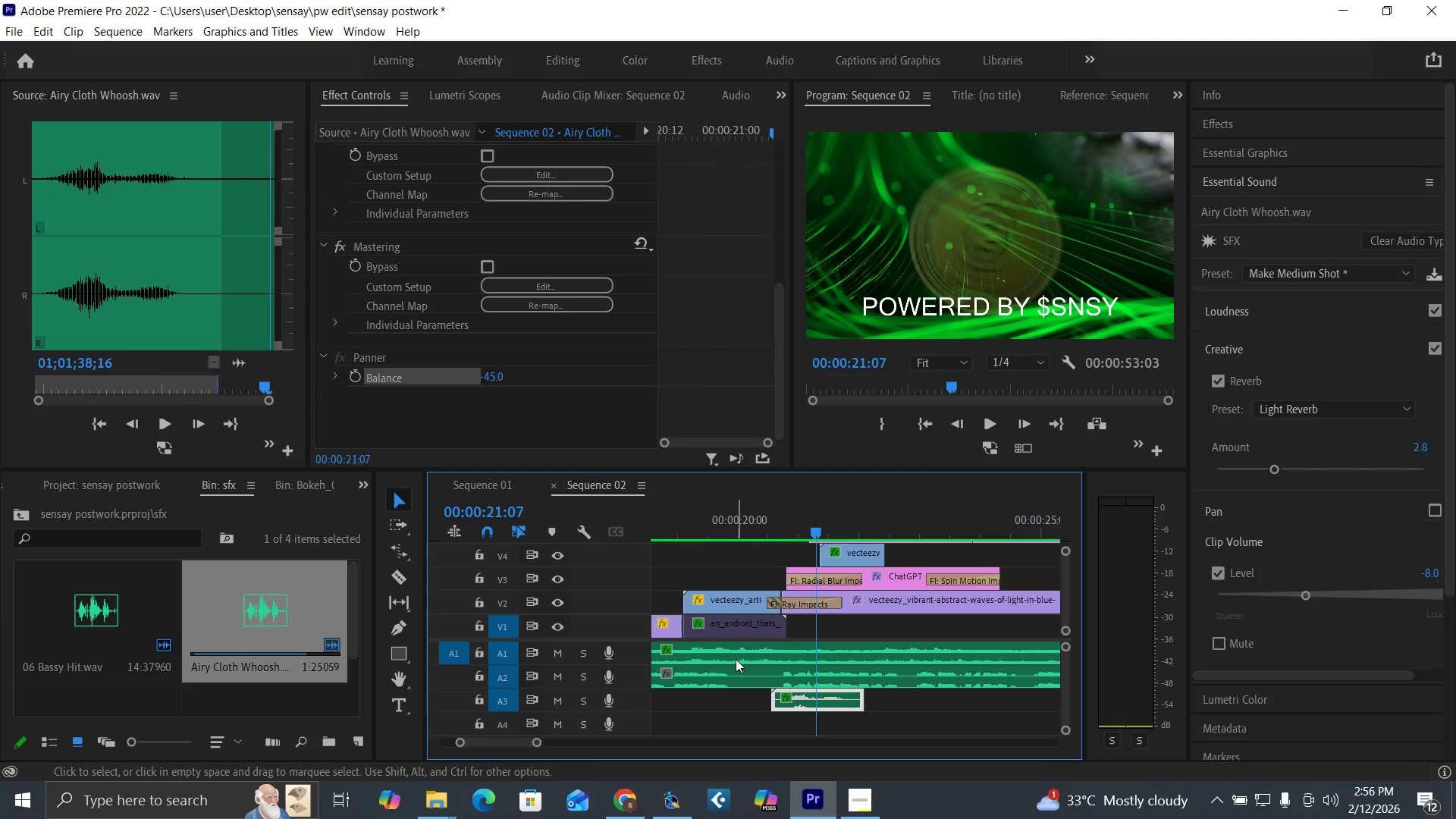 
key(Space)
 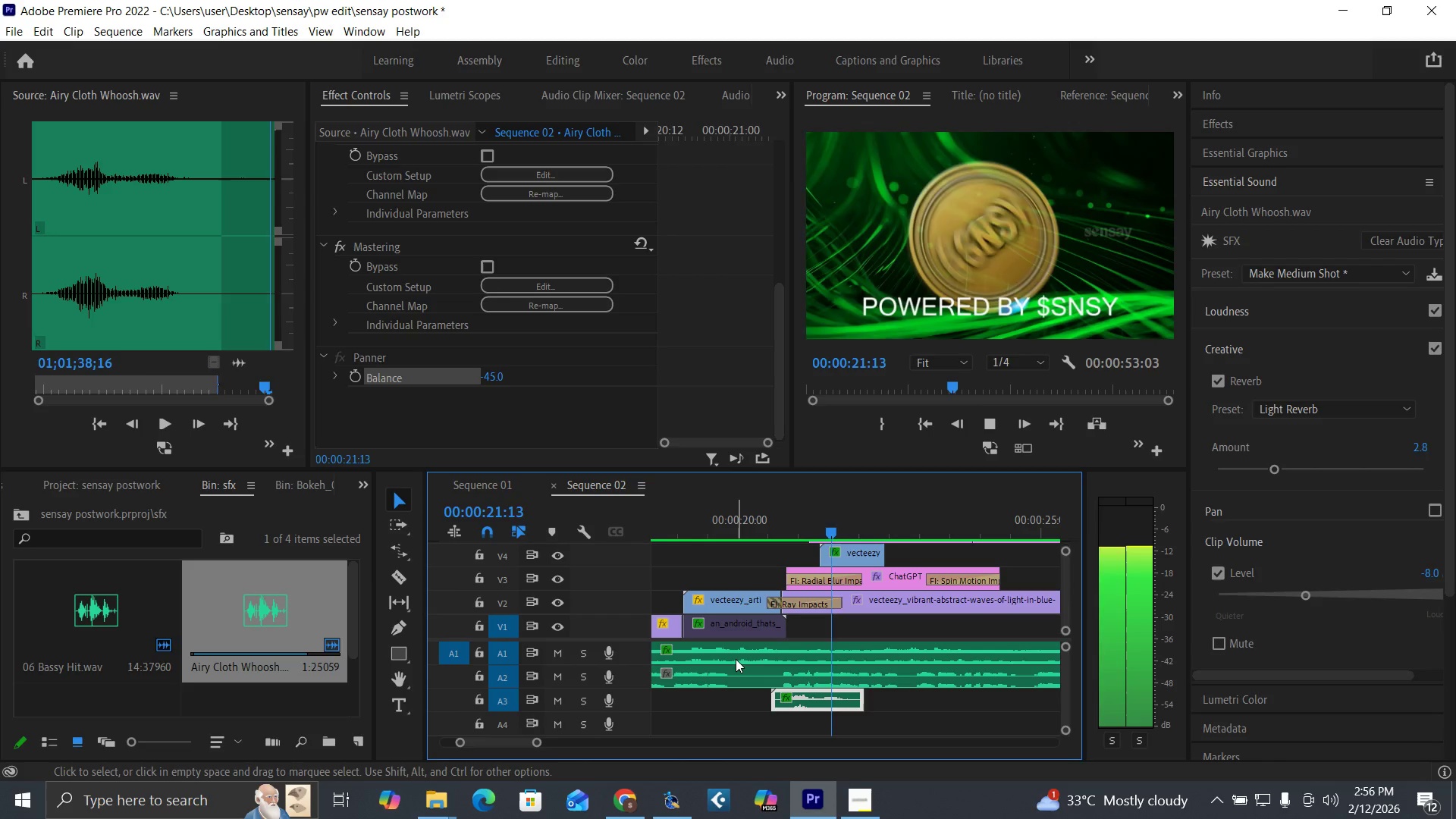 
key(Space)
 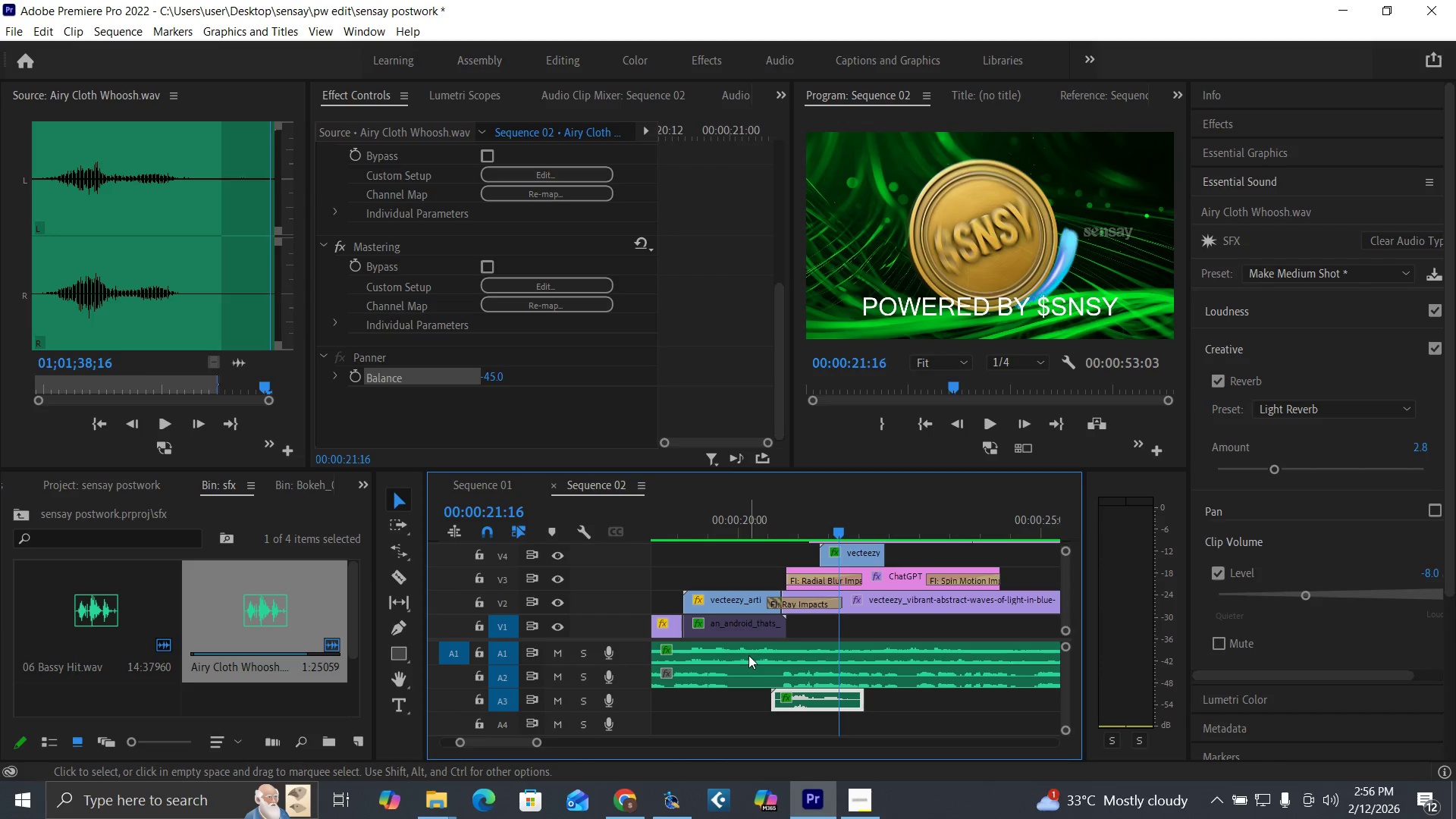 
key(Control+S)
 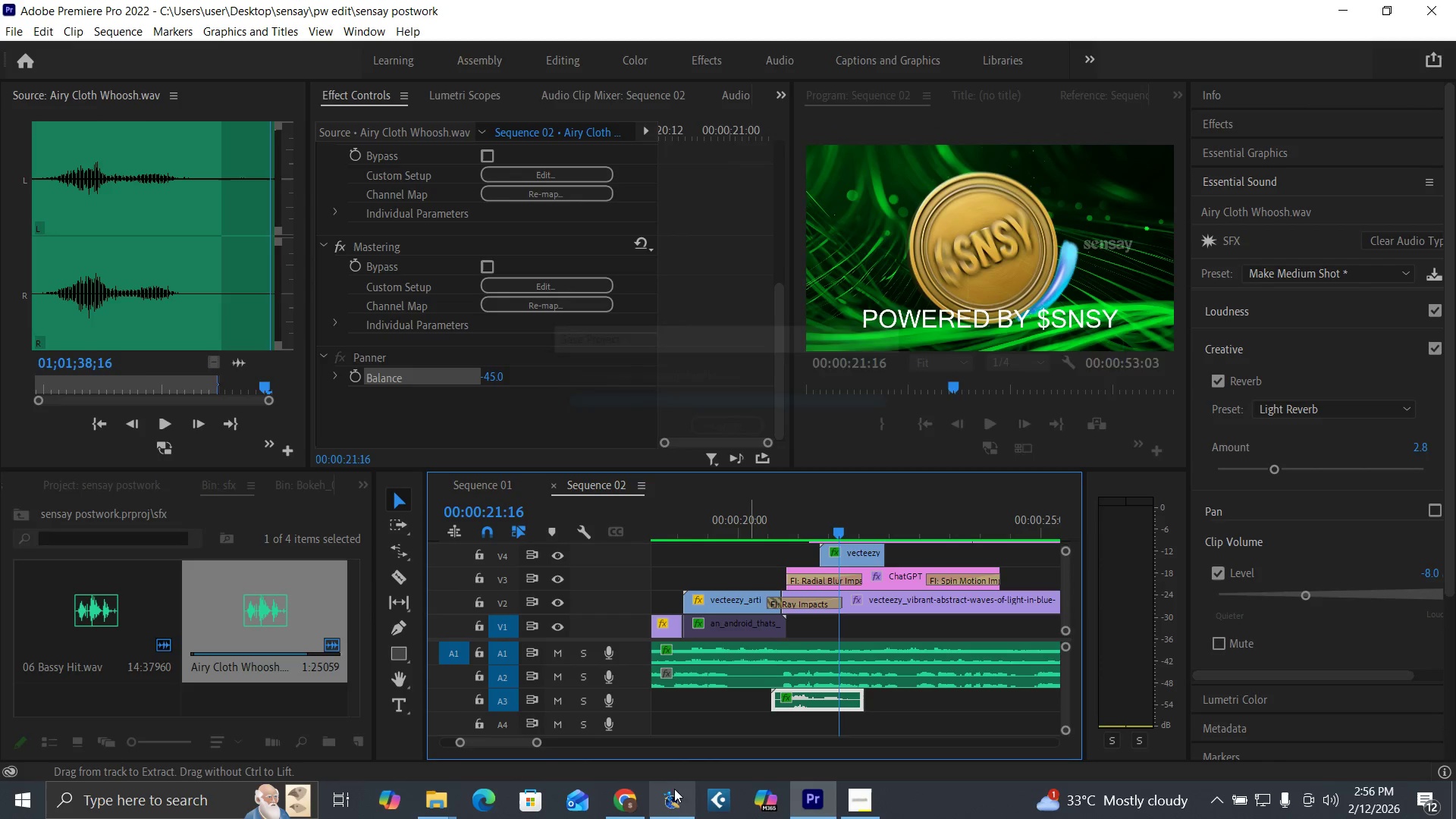 
left_click([676, 796])
 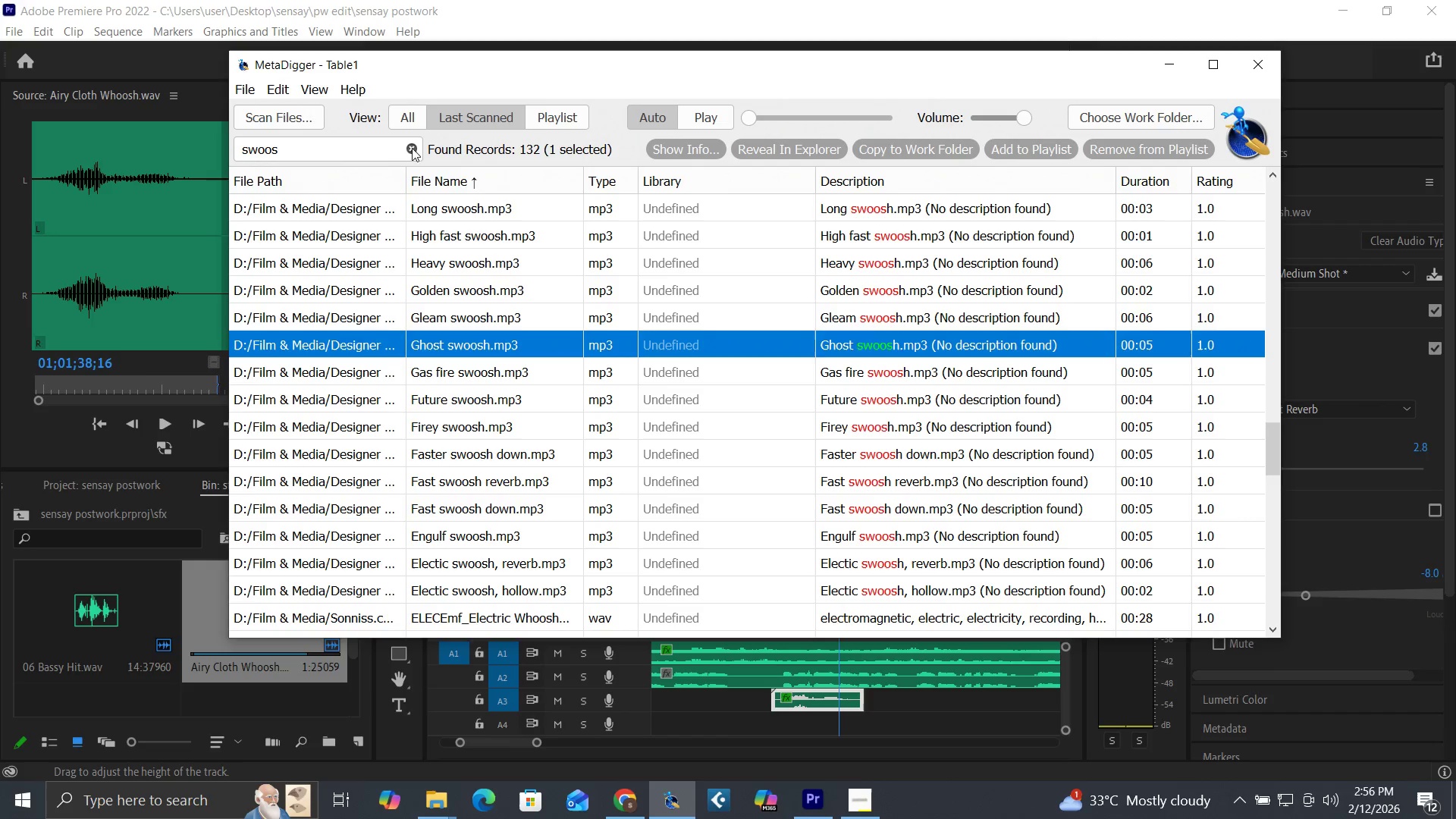 
double_click([391, 146])
 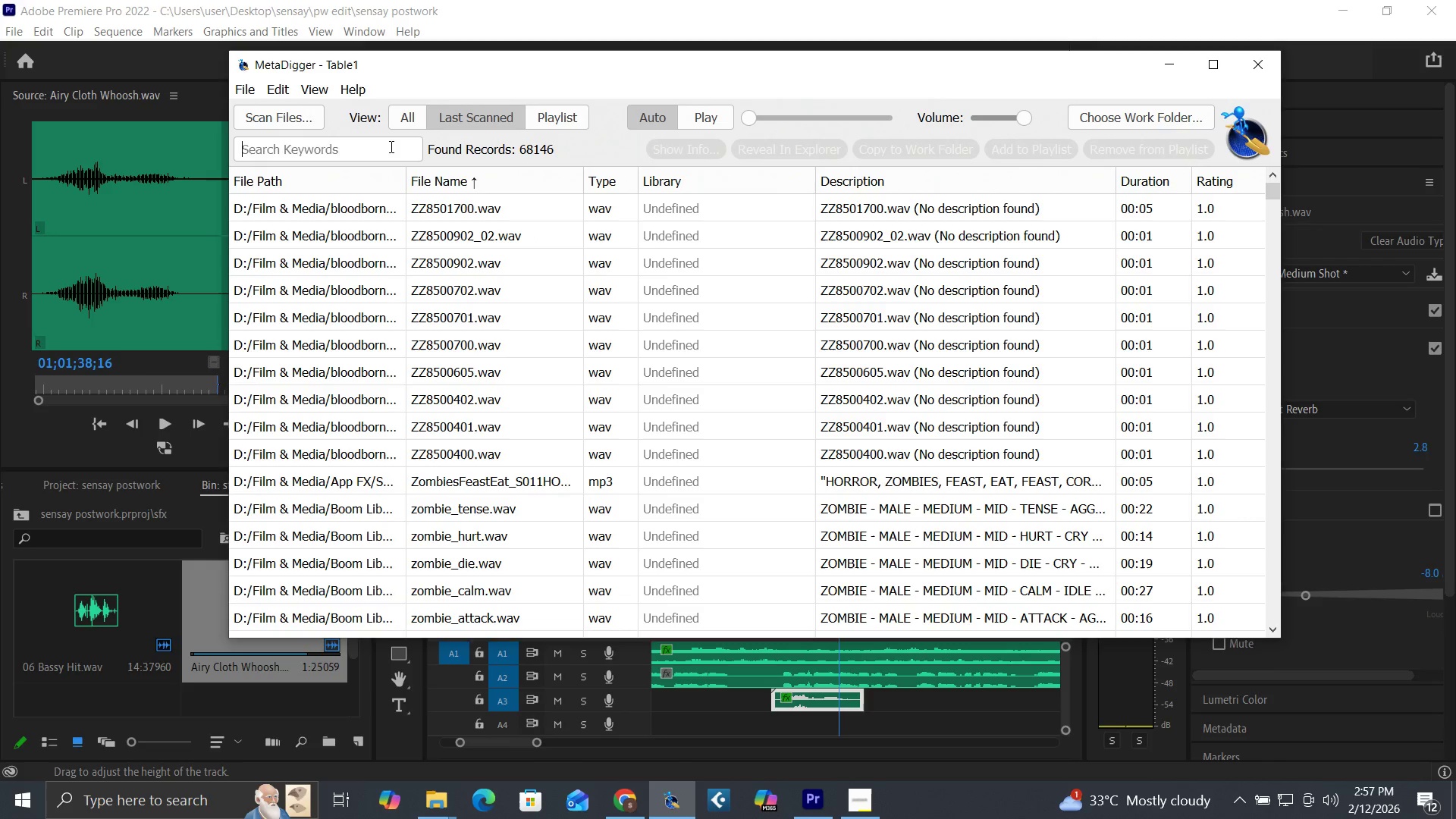 
key(C)
 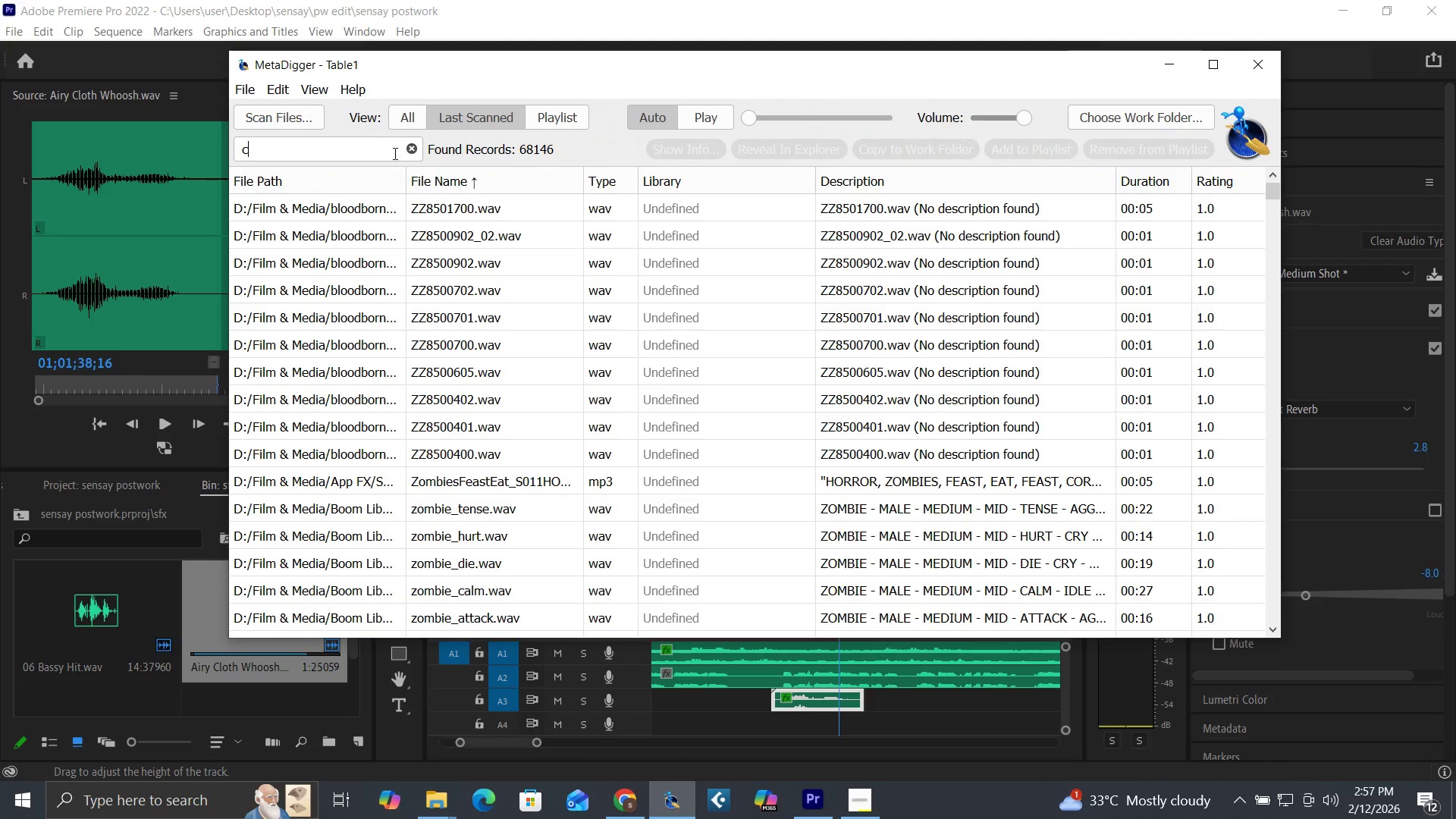 
type(oin)
 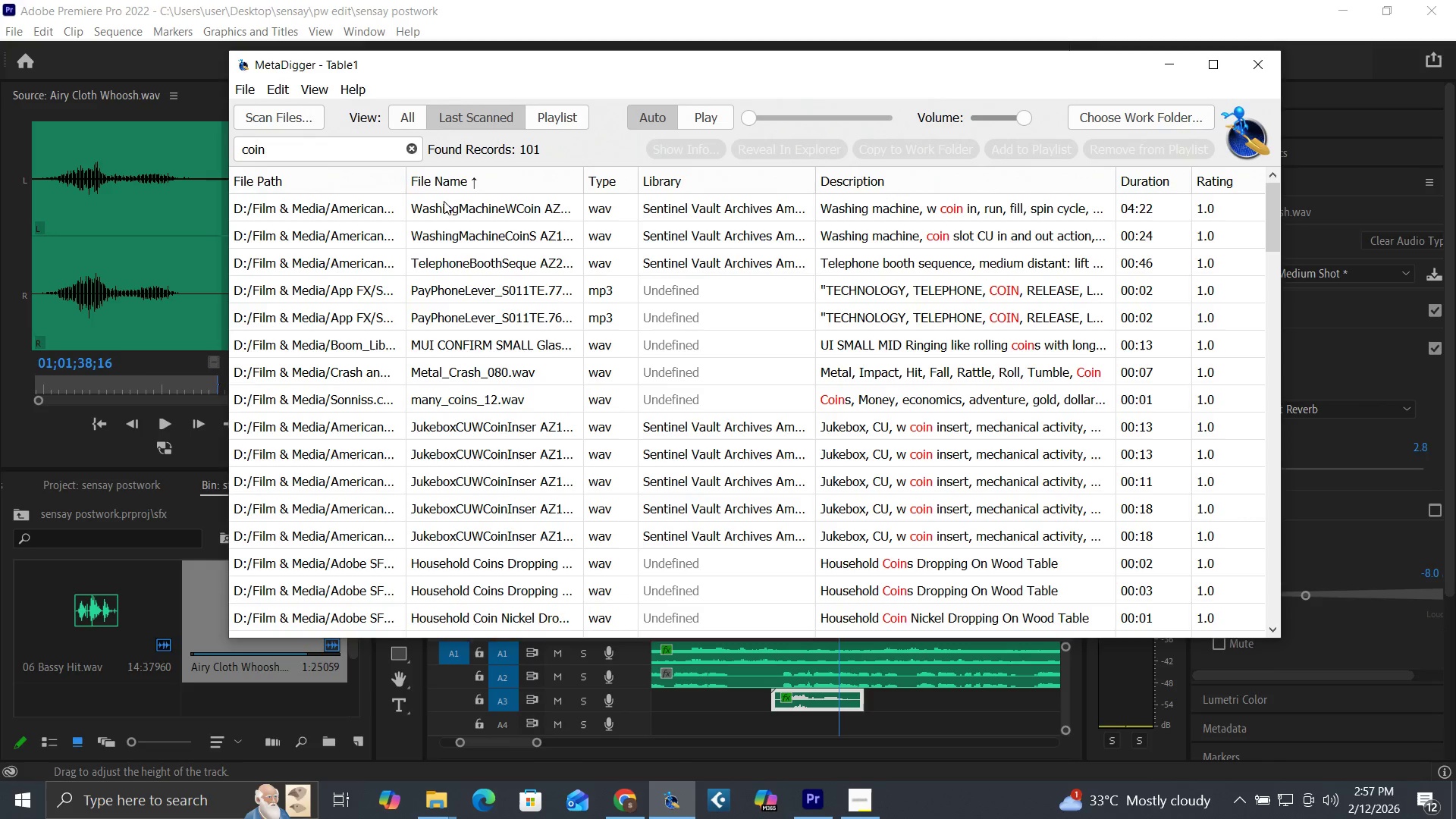 
left_click([450, 205])
 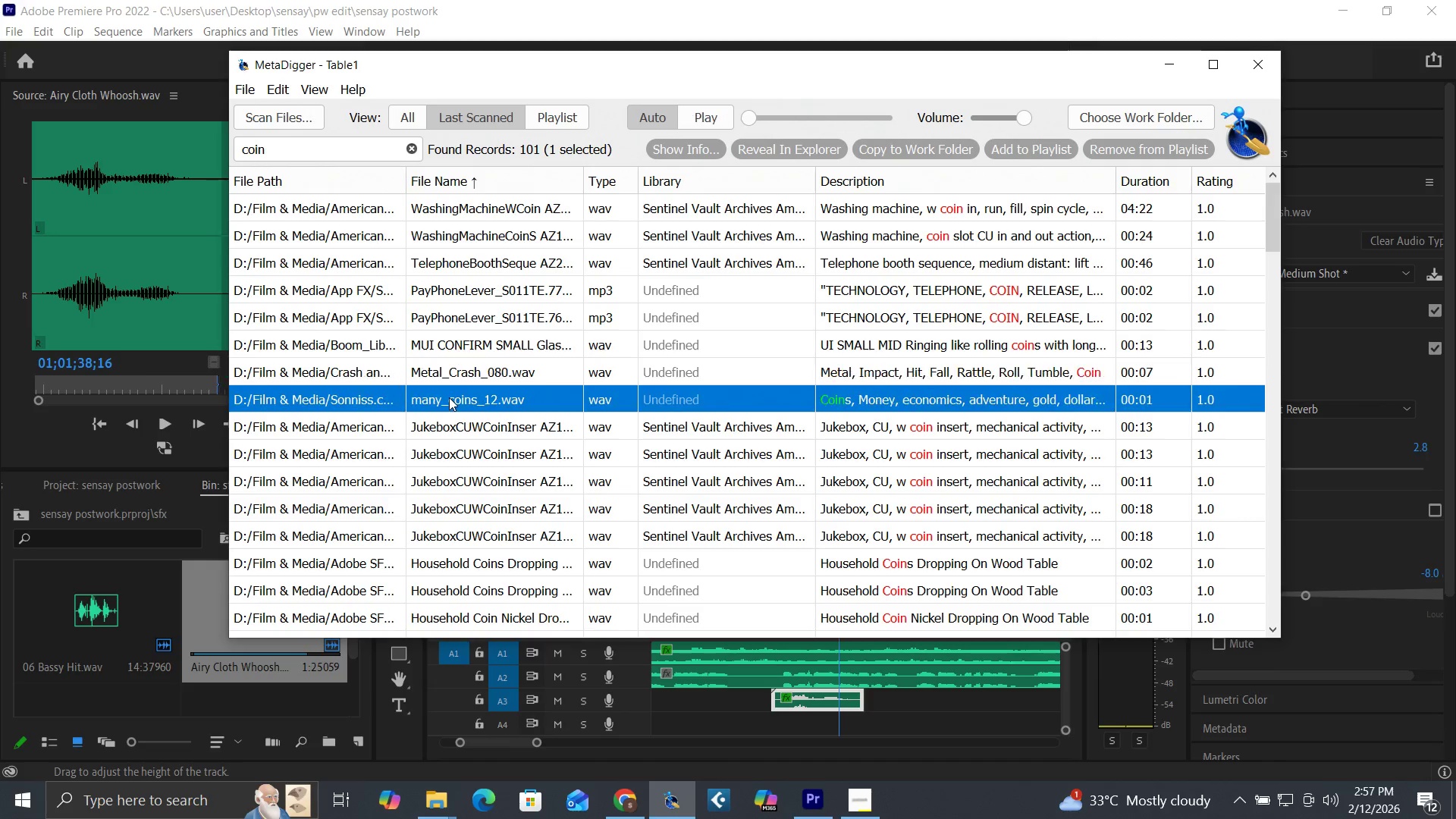 
left_click([447, 321])
 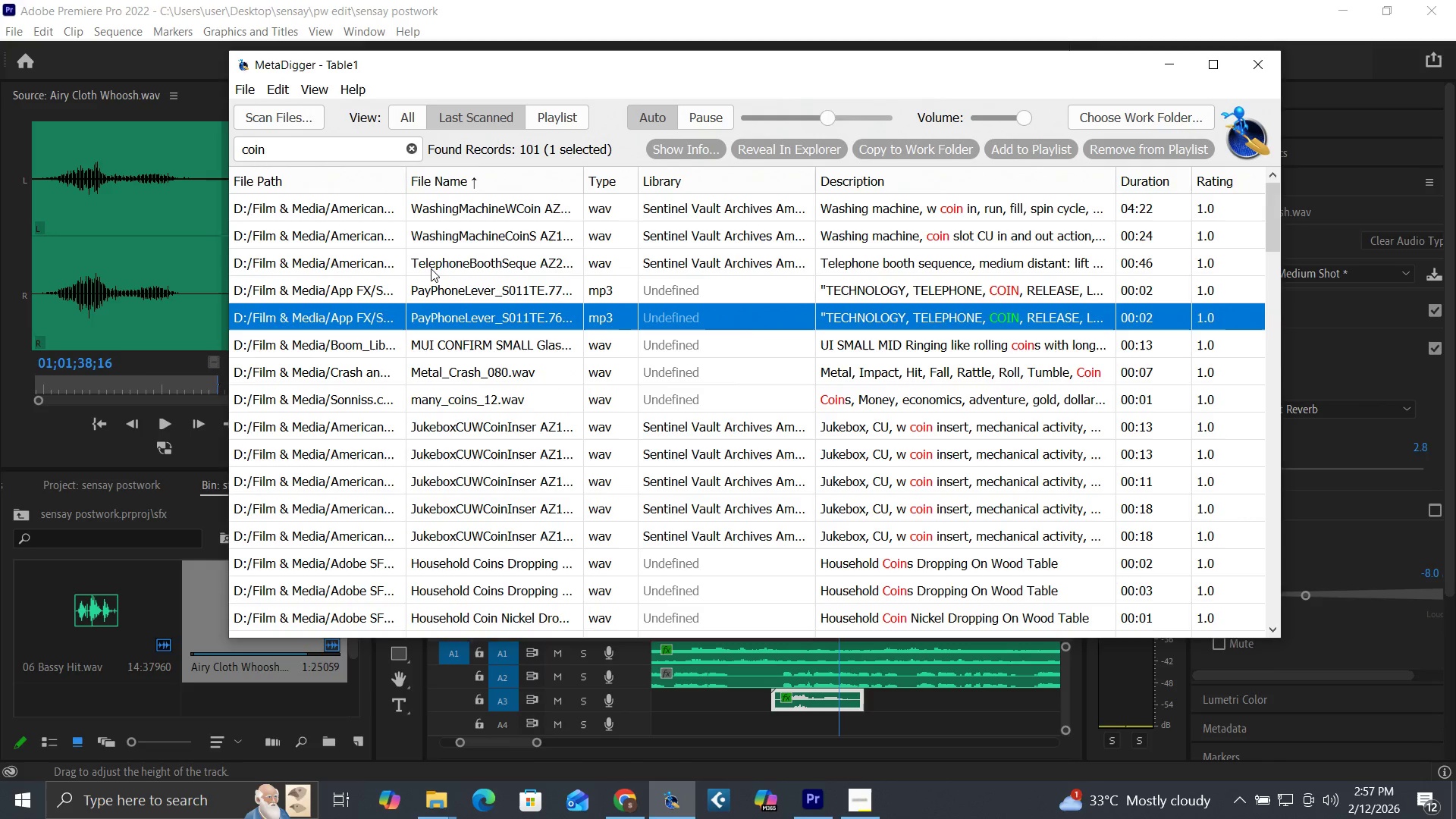 
left_click([435, 268])
 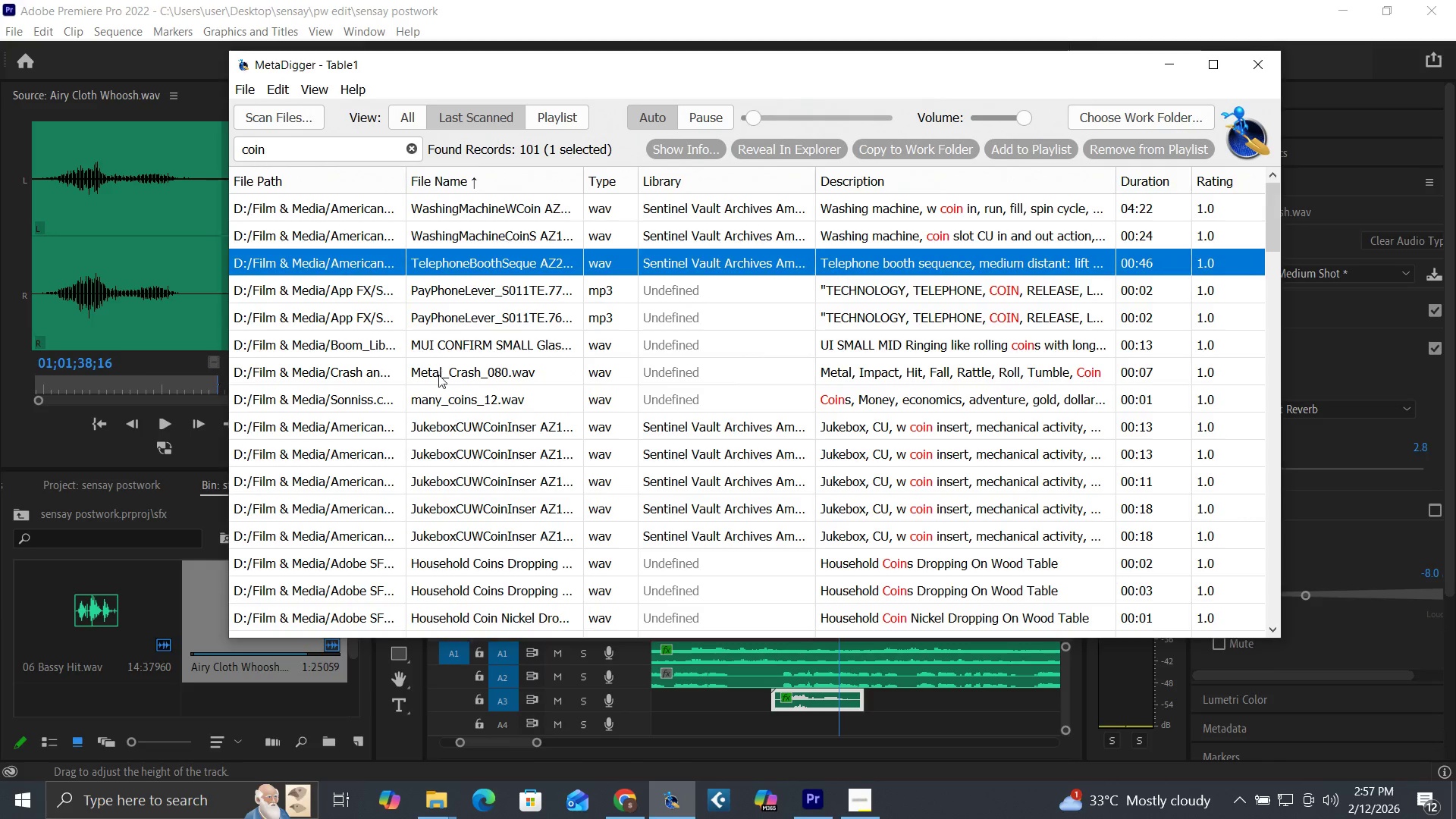 
left_click([455, 419])
 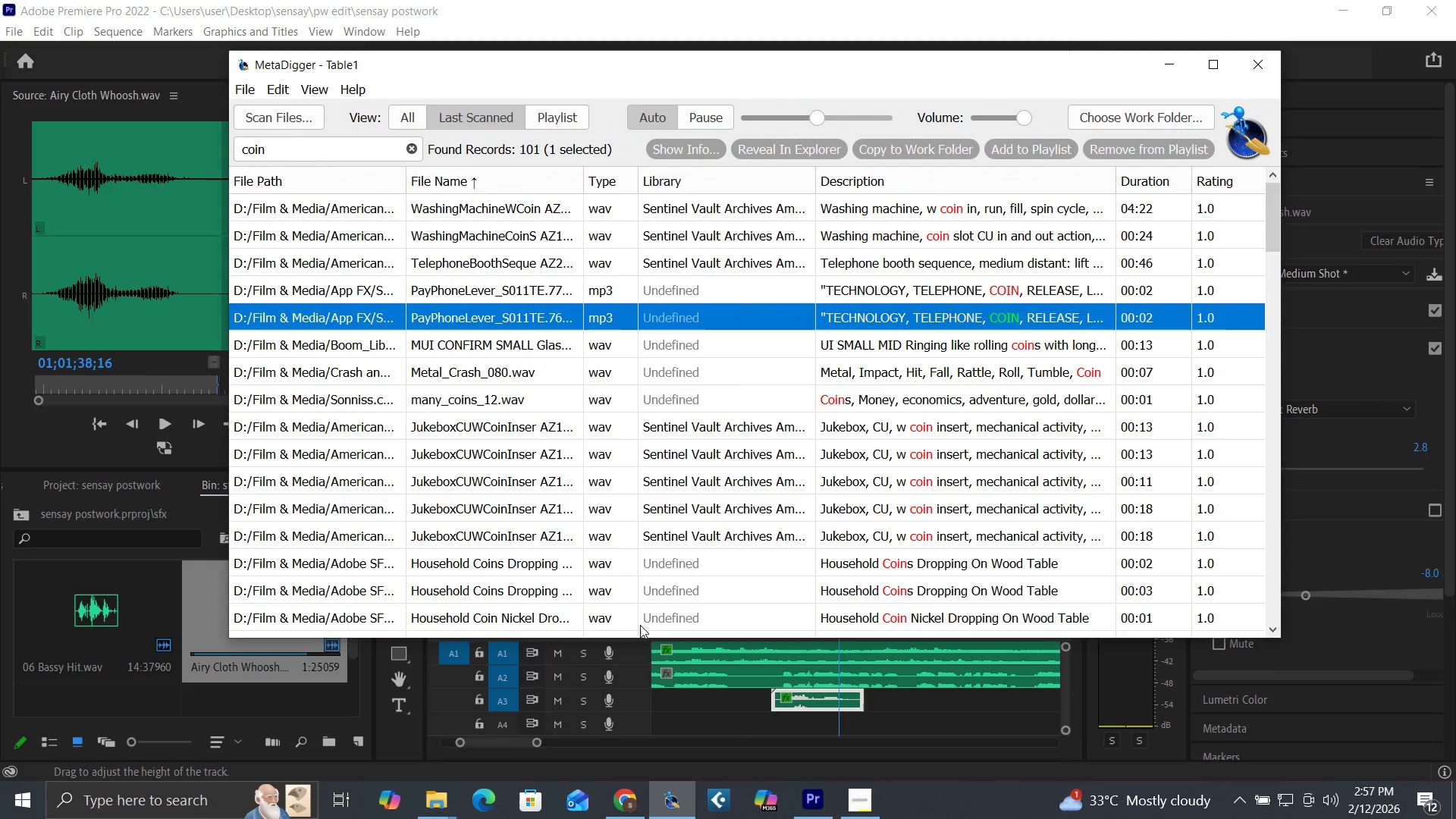 
left_click([868, 798])